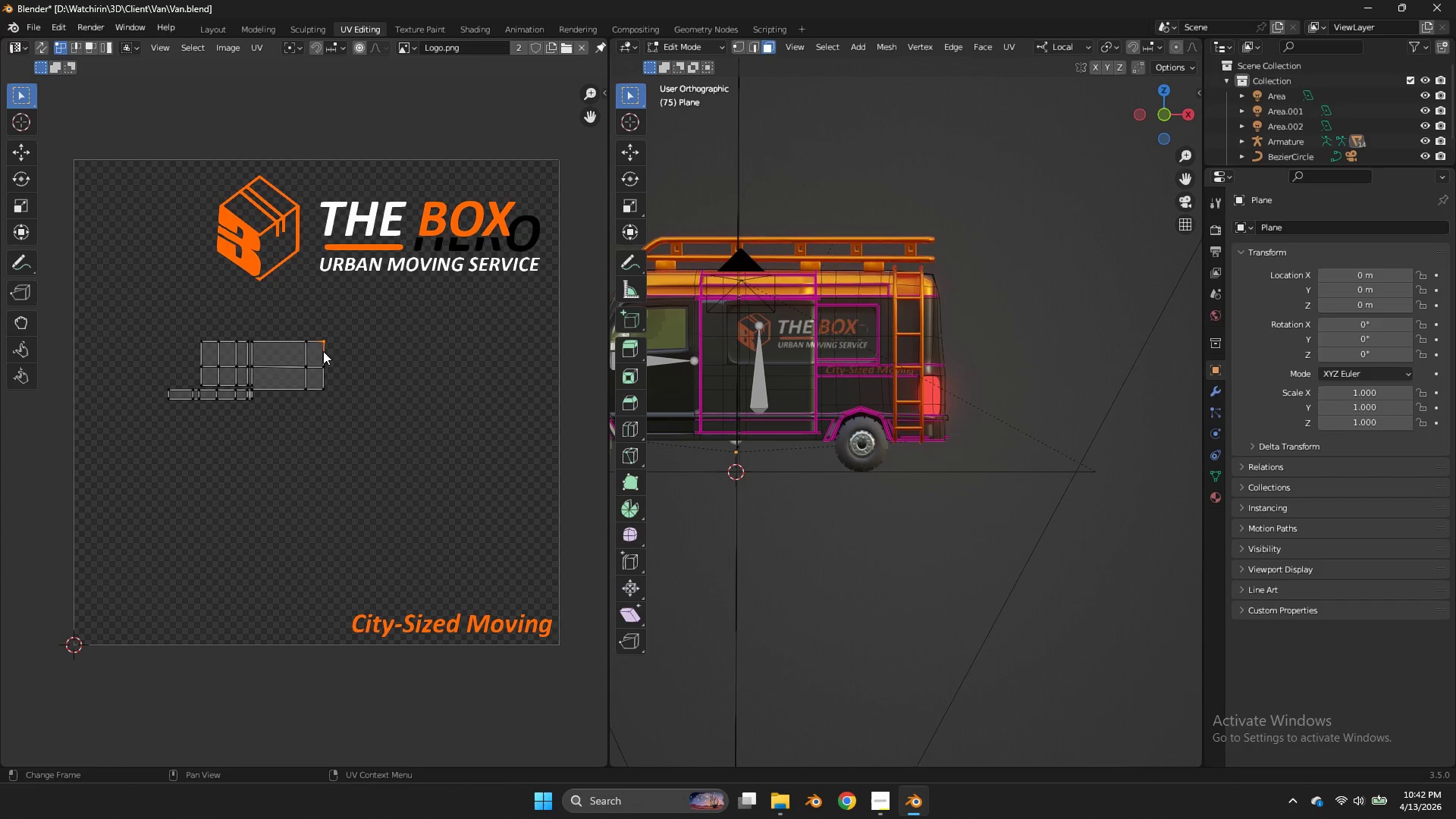 
type(ll)
 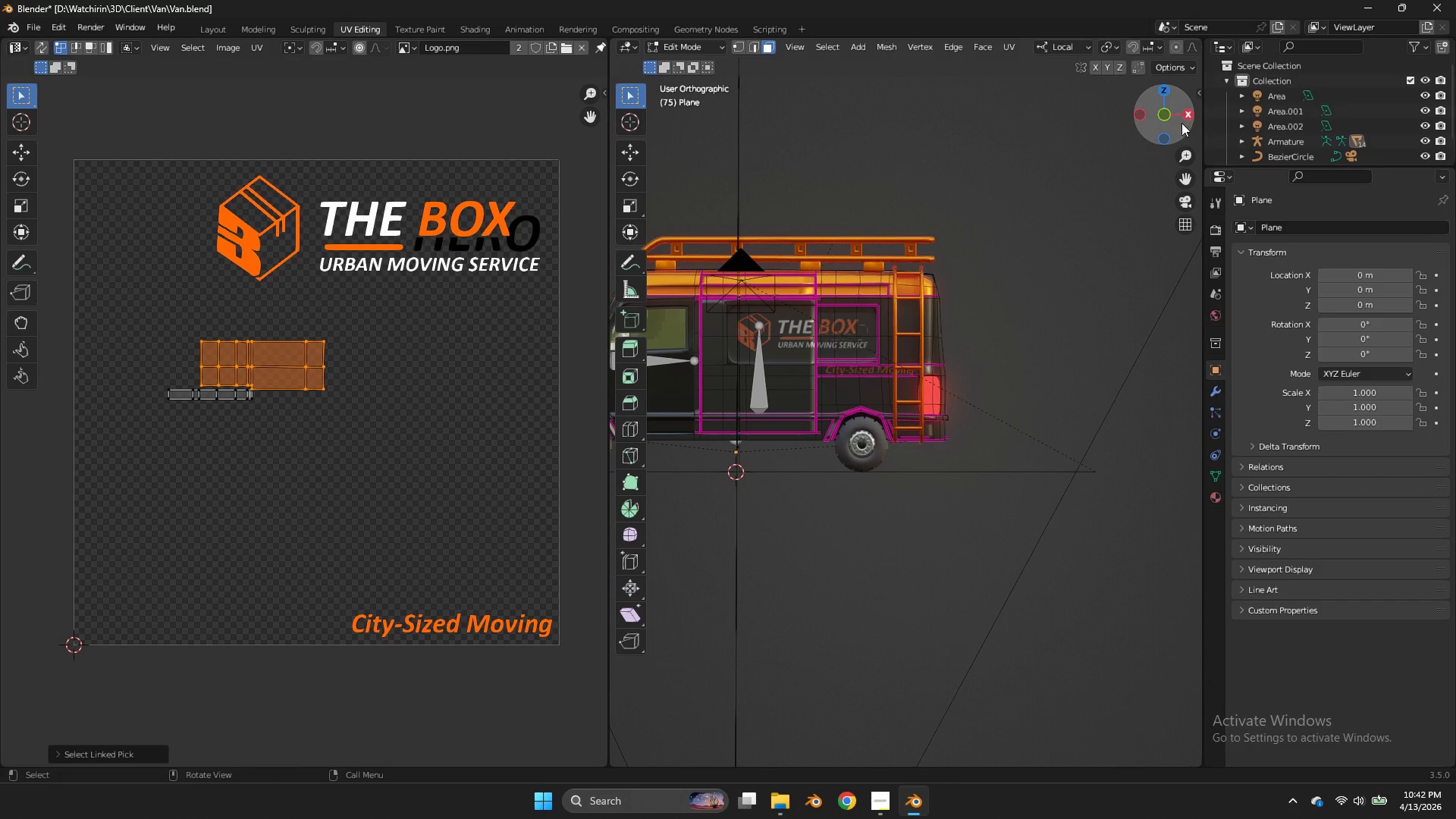 
left_click([1172, 114])
 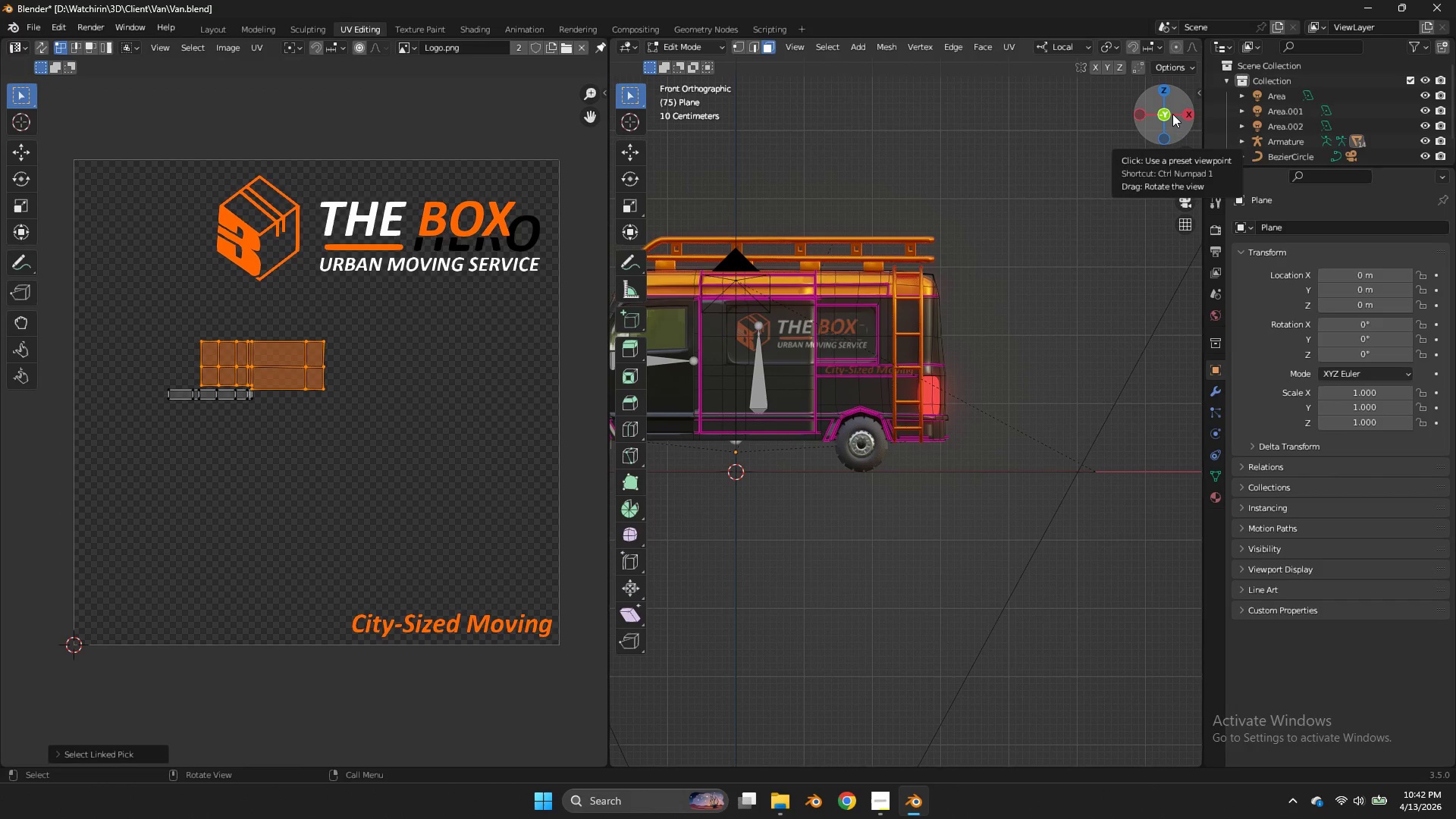 
left_click([1172, 114])
 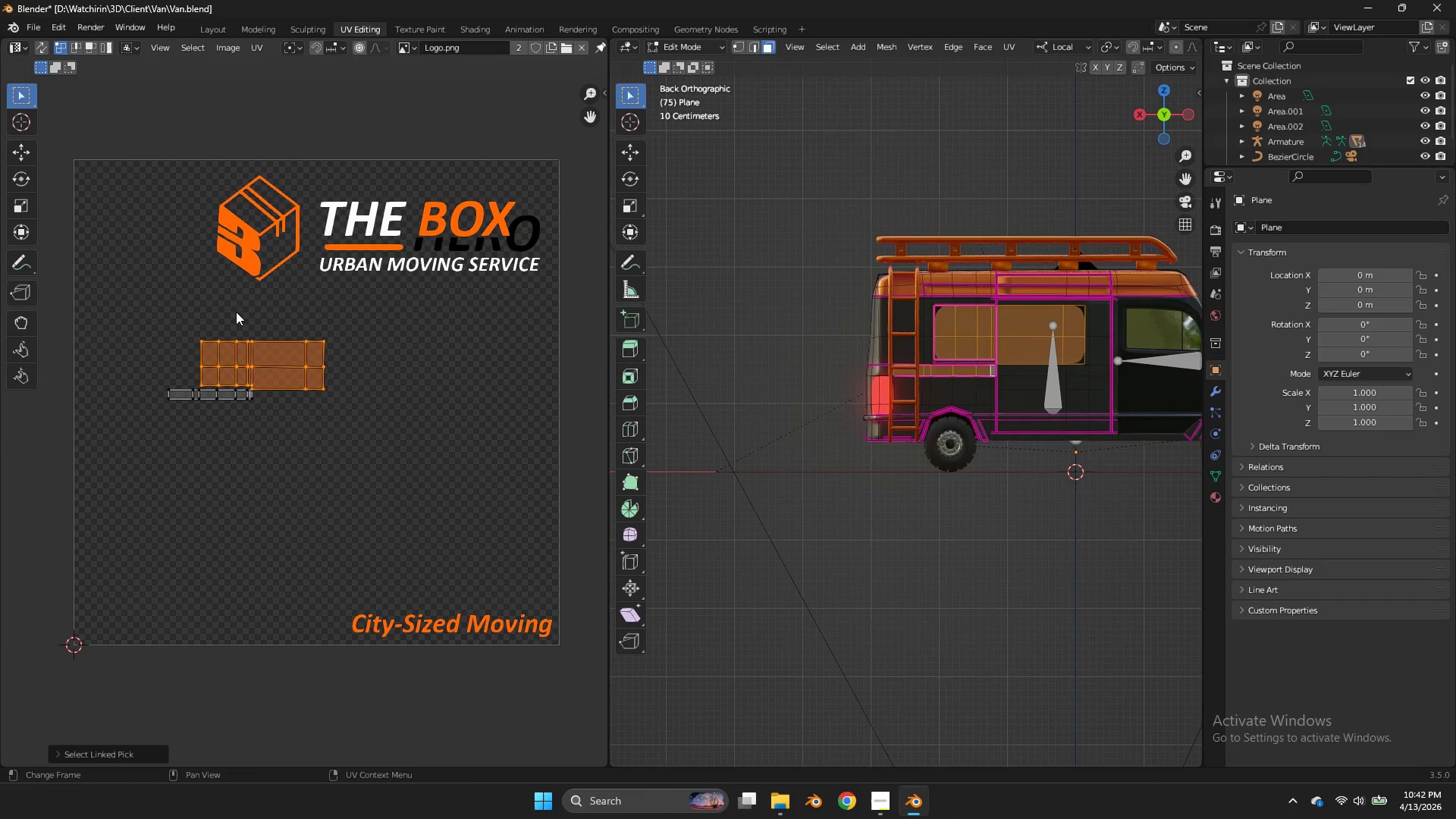 
key(G)
 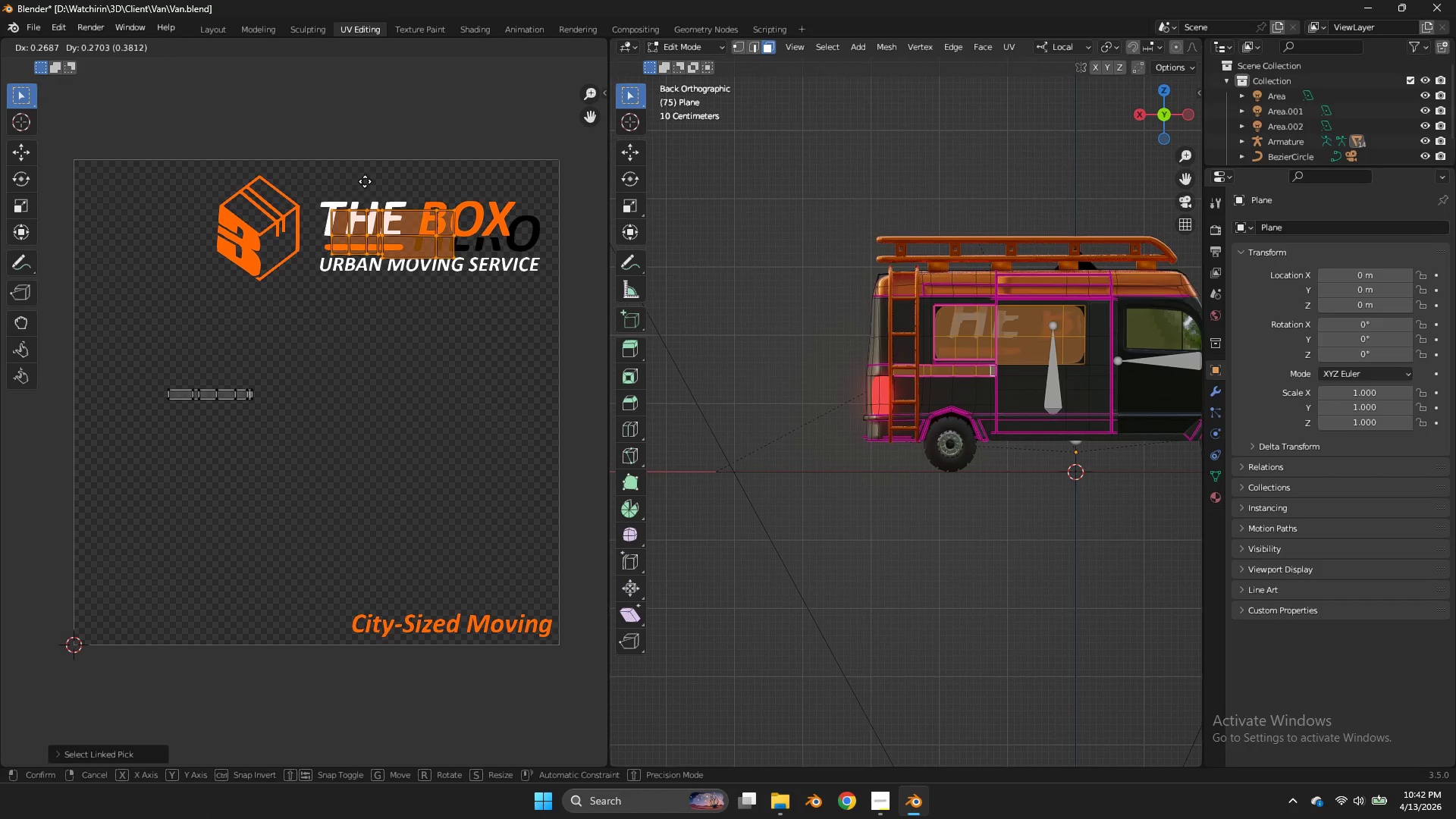 
left_click([363, 181])
 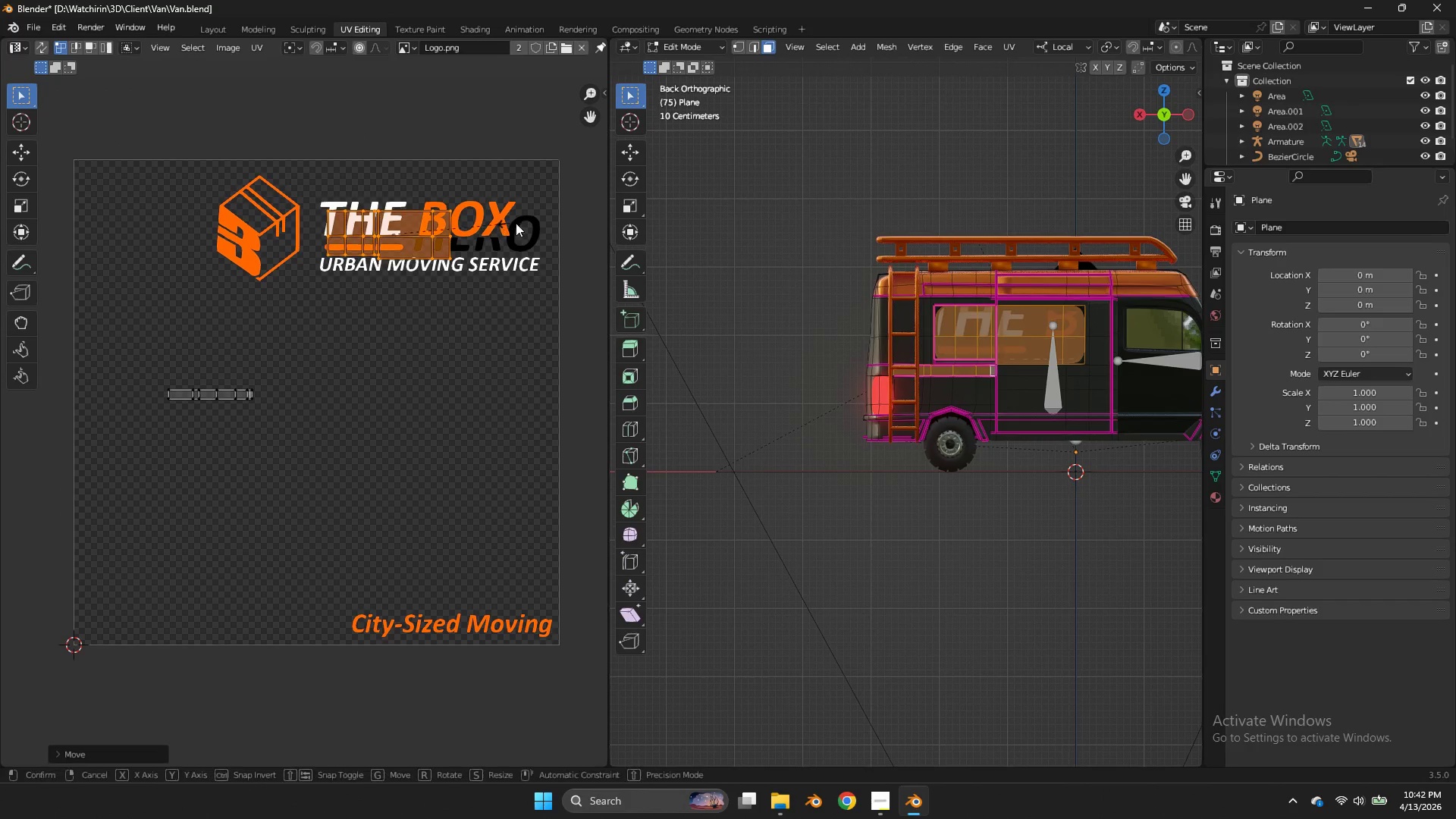 
key(S)
 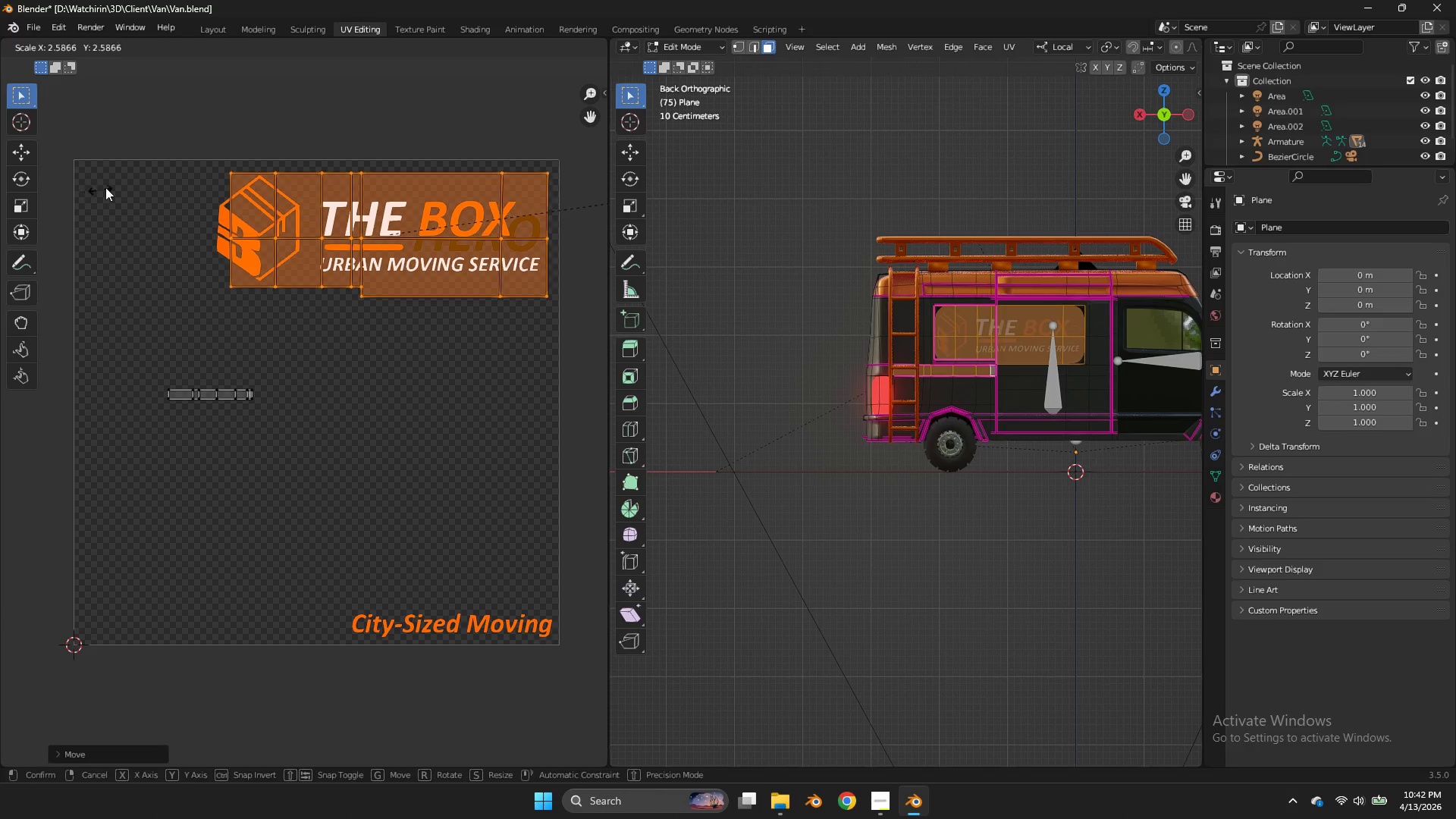 
left_click([116, 186])
 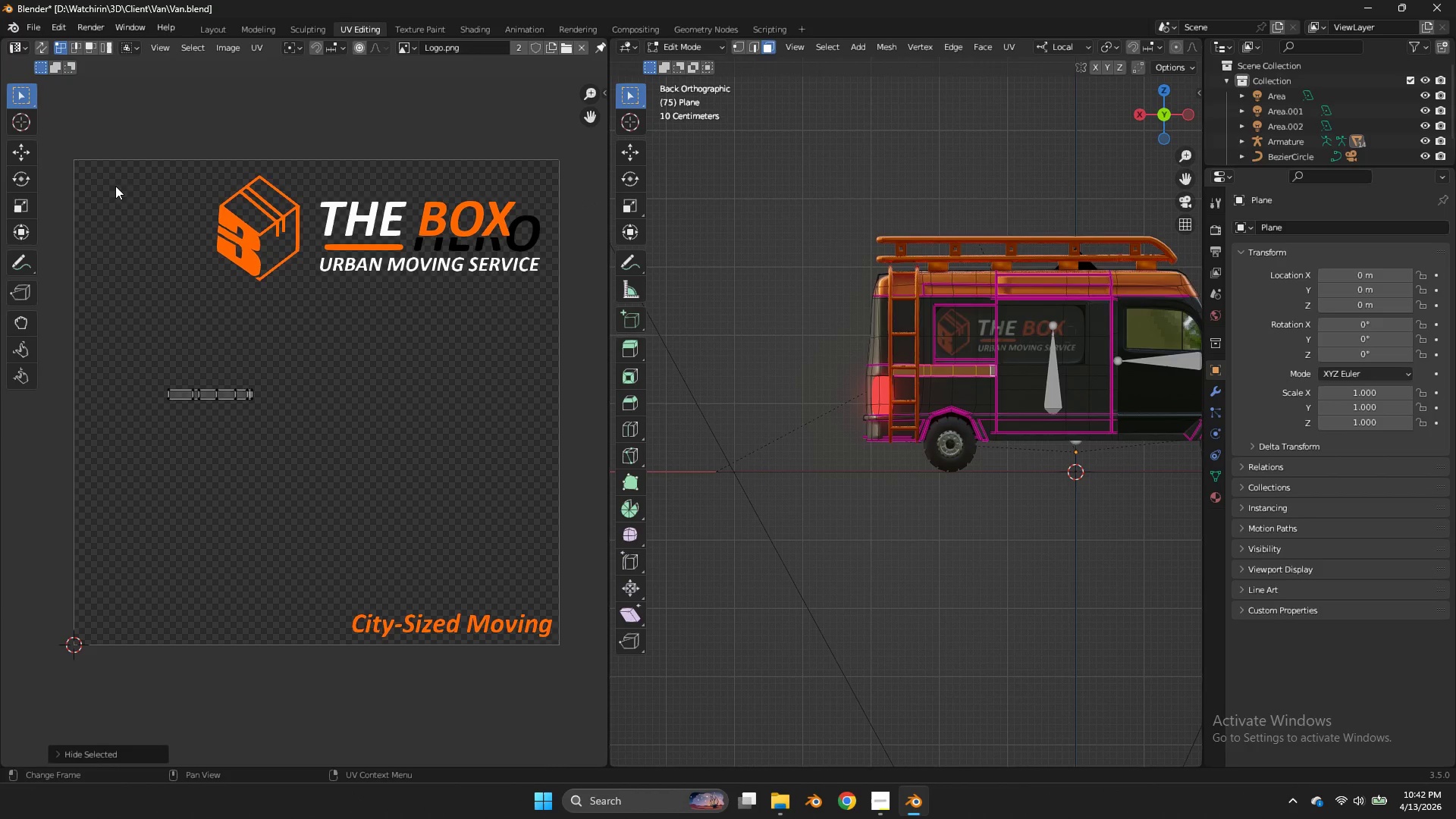 
key(H)
 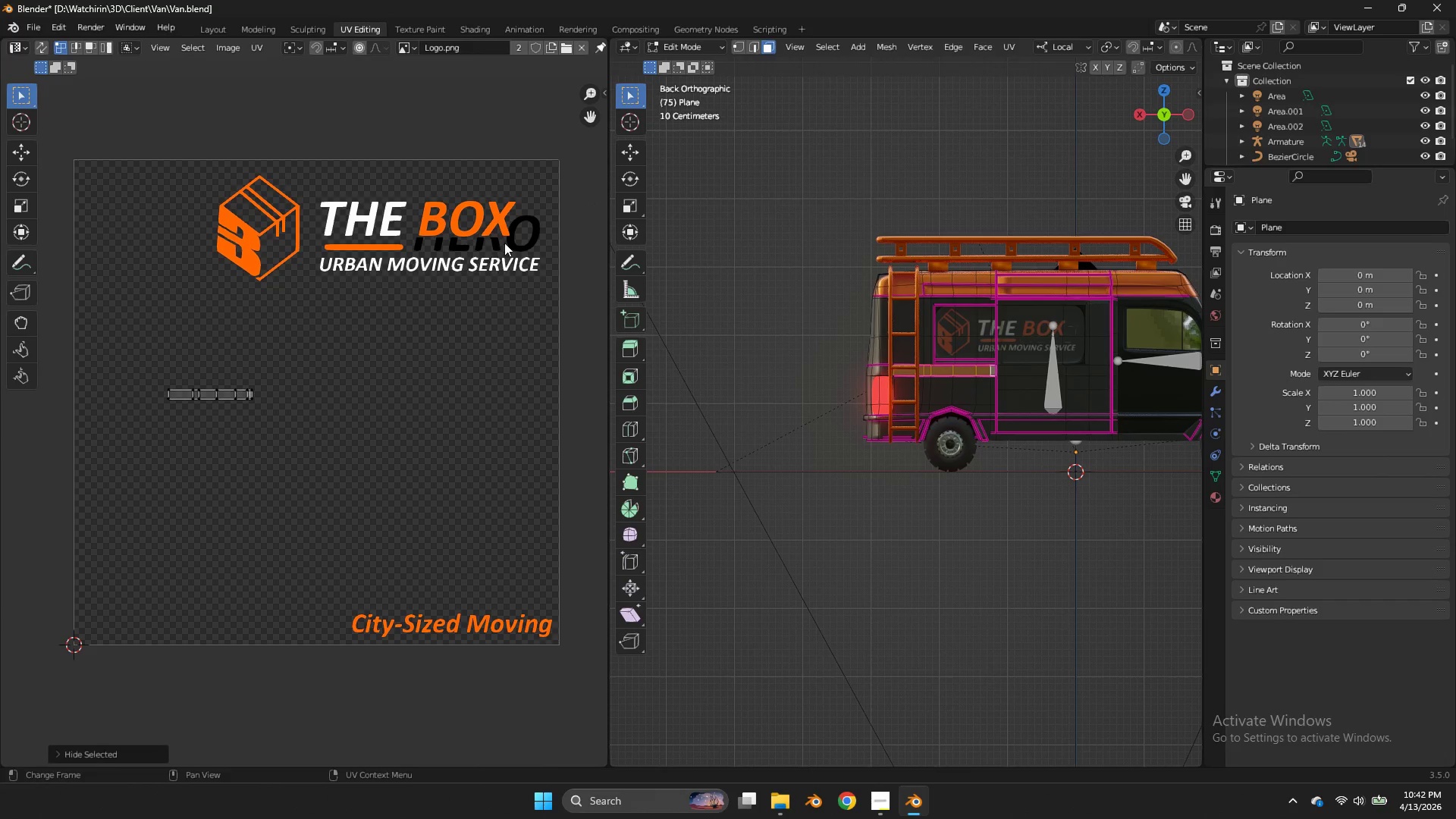 
key(Control+Z)
 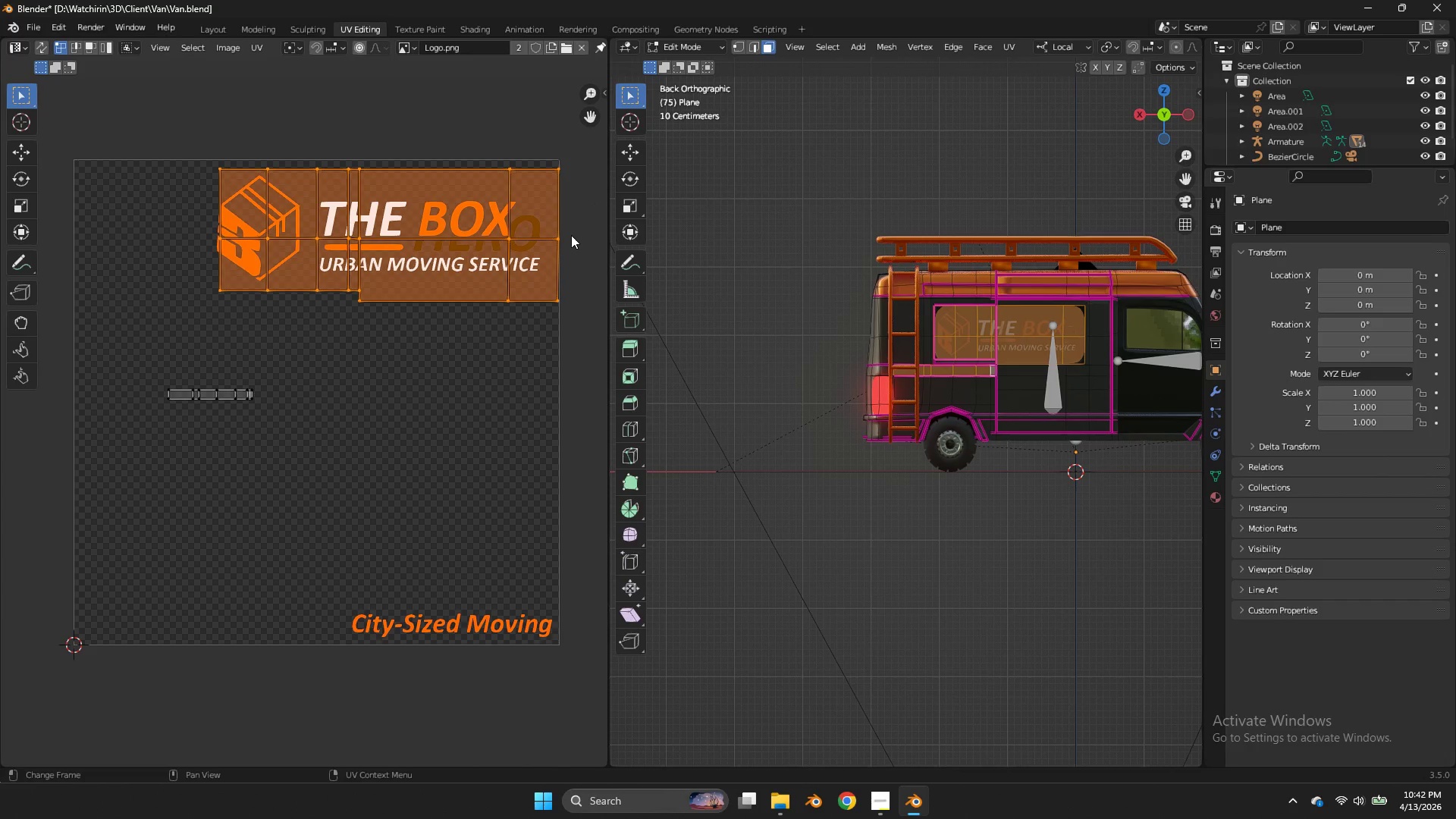 
key(G)
 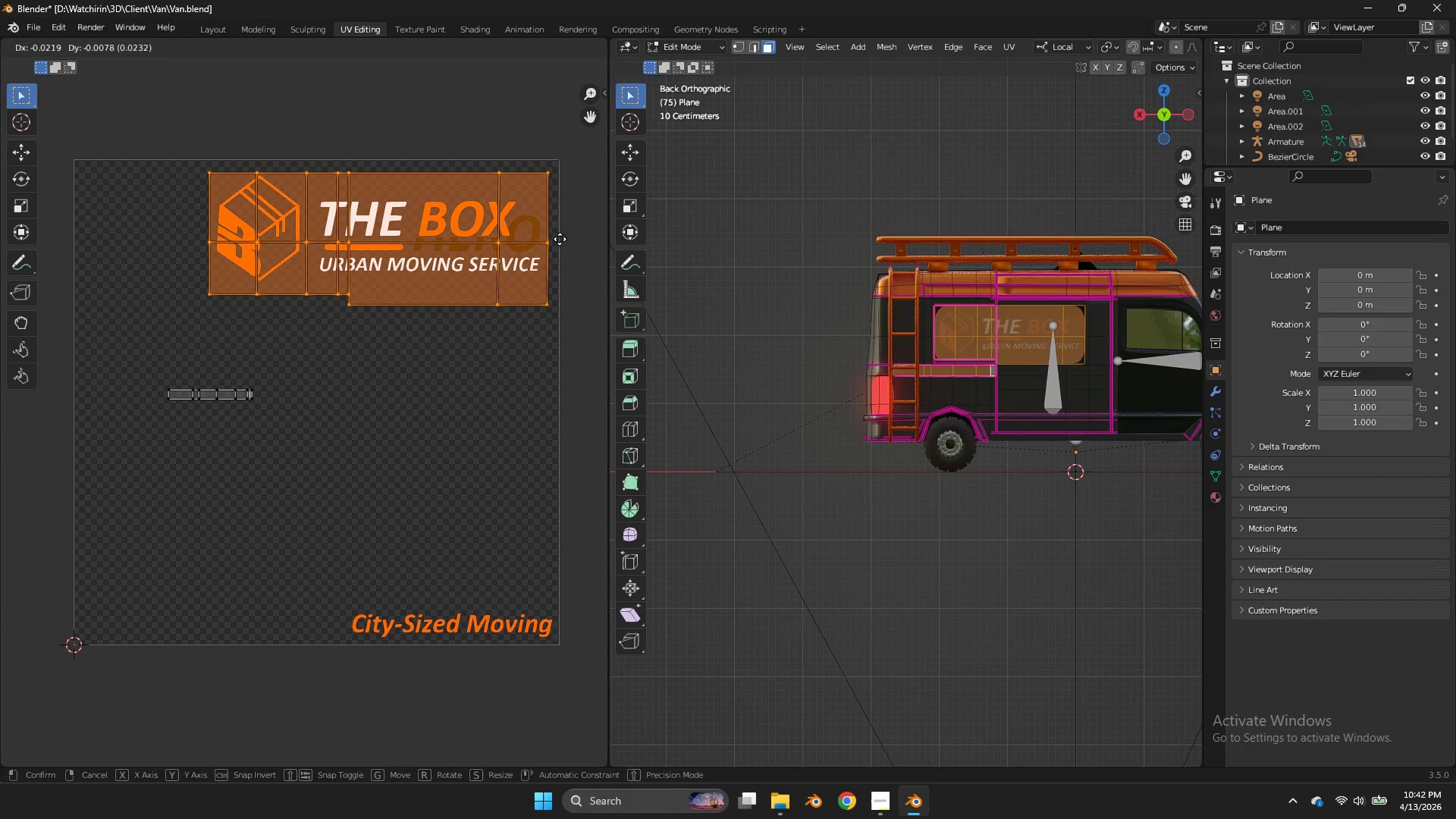 
left_click([560, 239])
 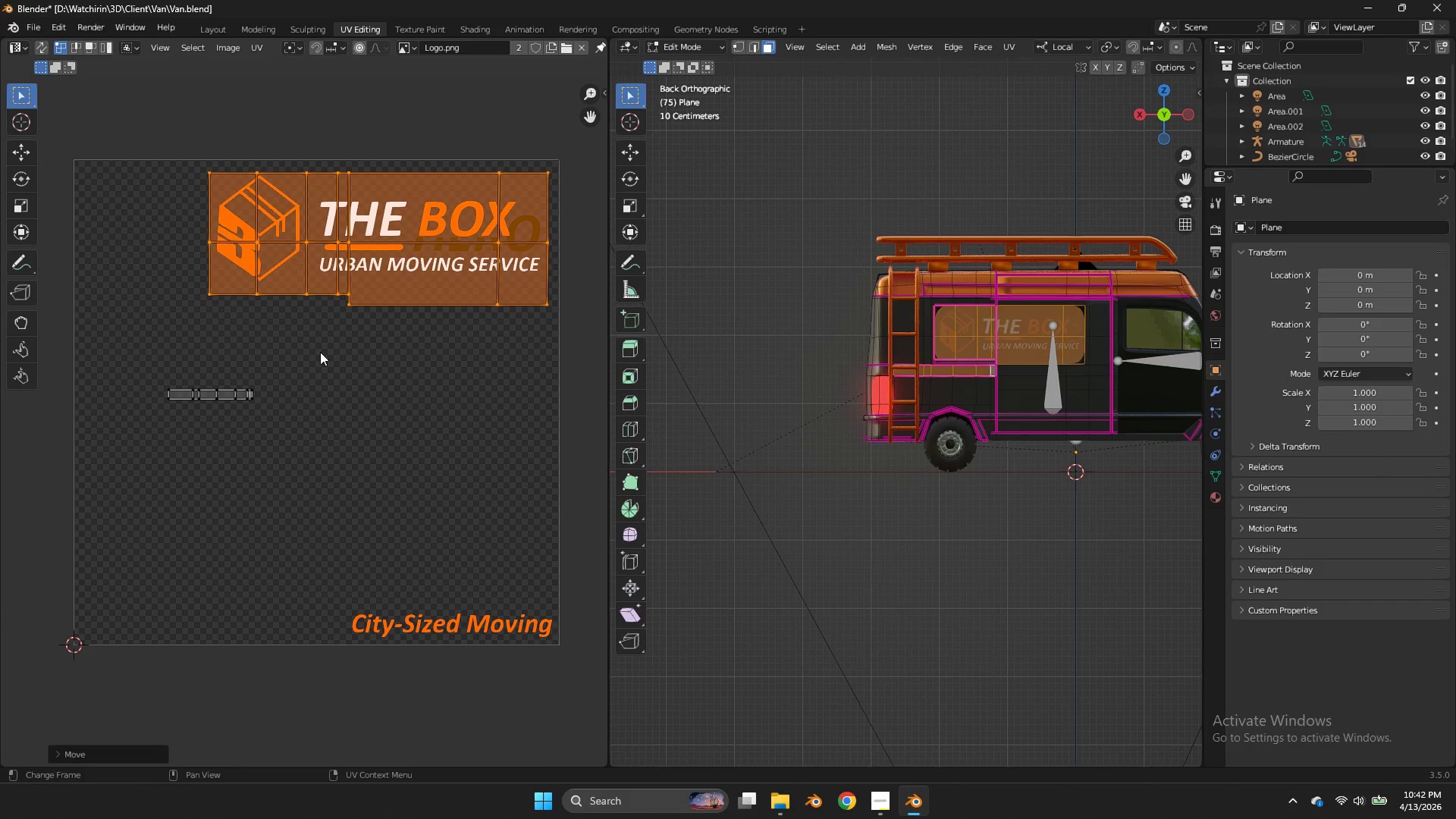 
left_click_drag(start_coordinate=[295, 344], to_coordinate=[94, 428])
 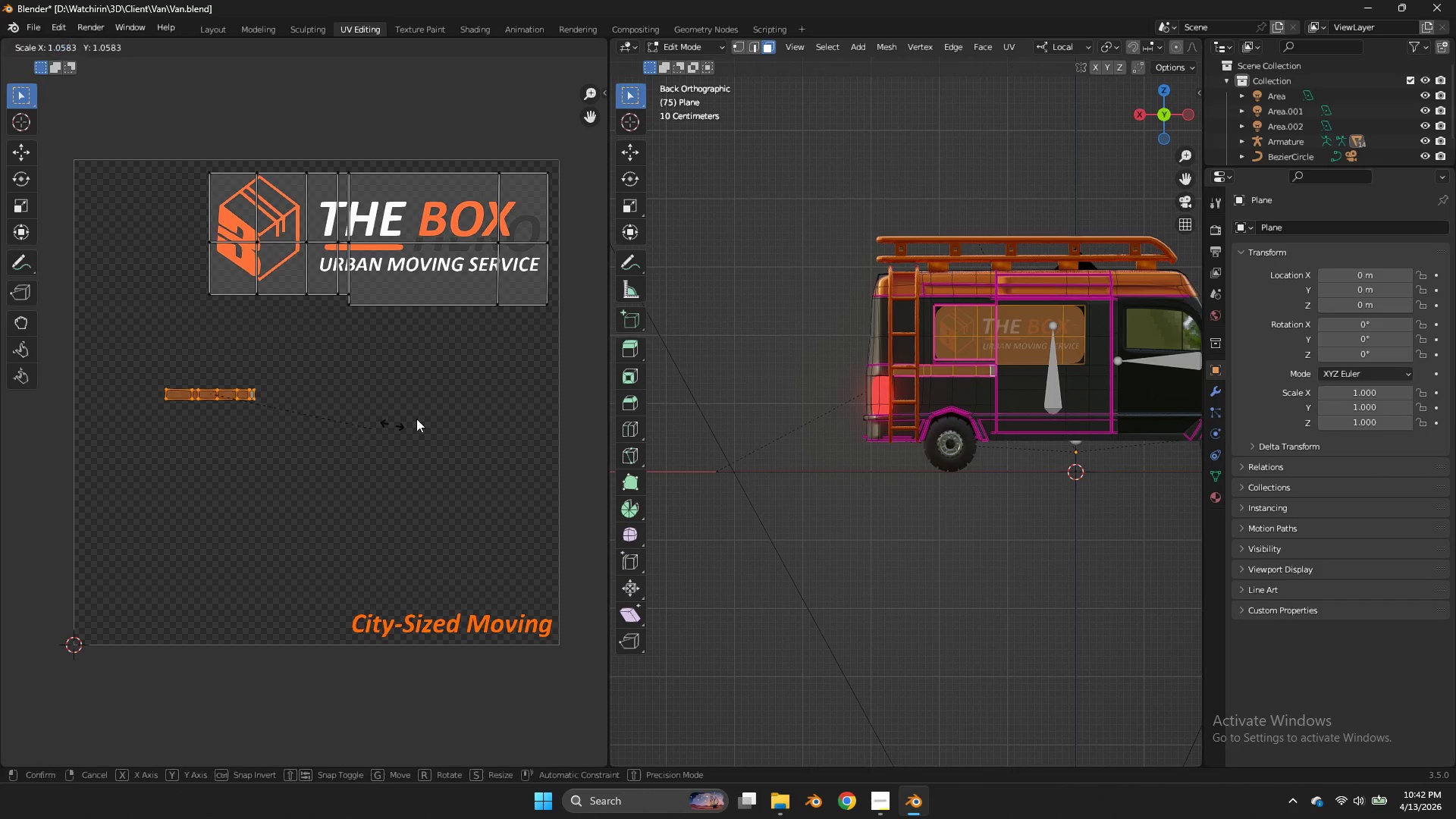 
key(S)
 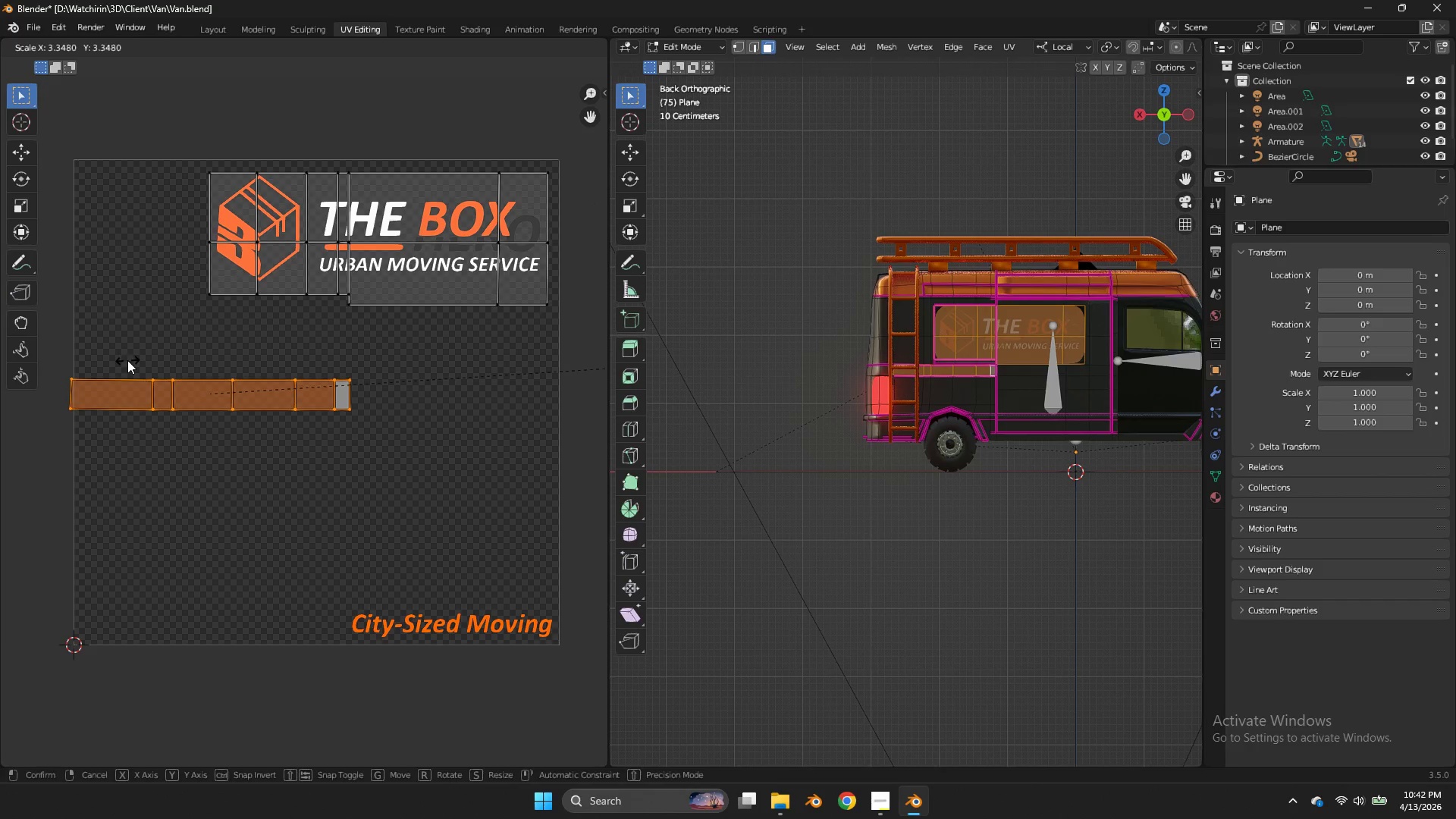 
left_click([127, 360])
 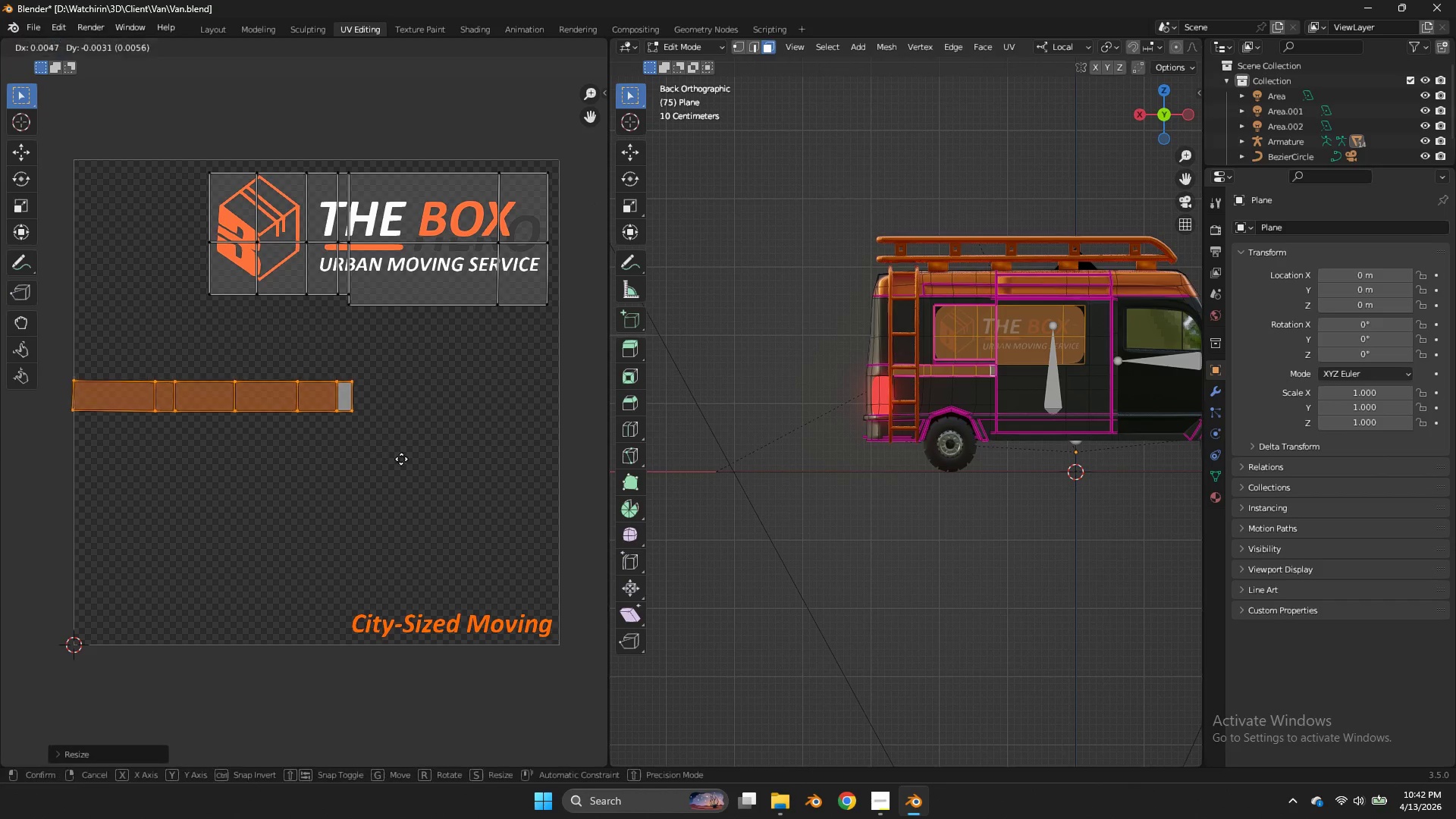 
key(G)
 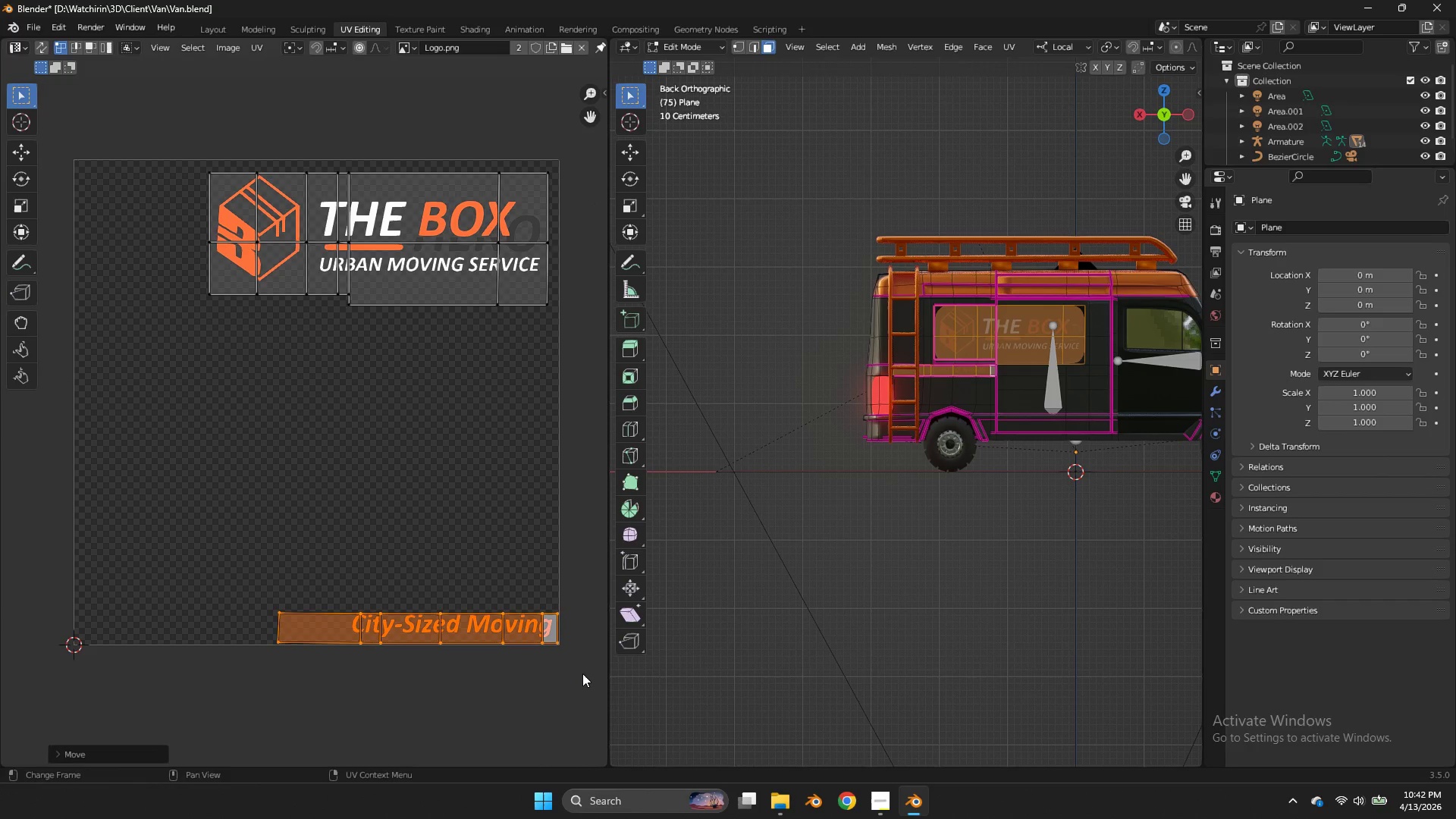 
key(S)
 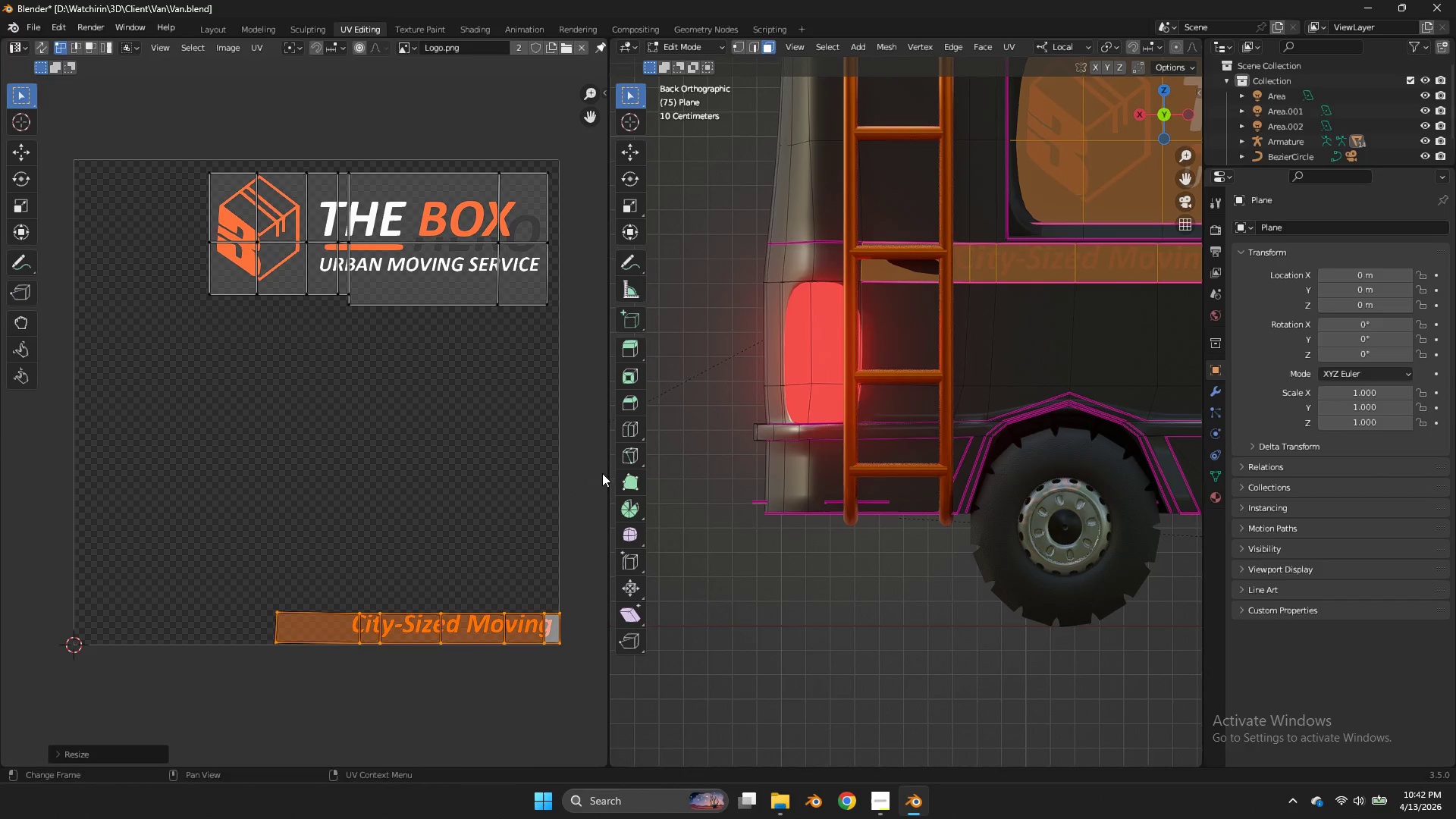 
left_click([602, 473])
 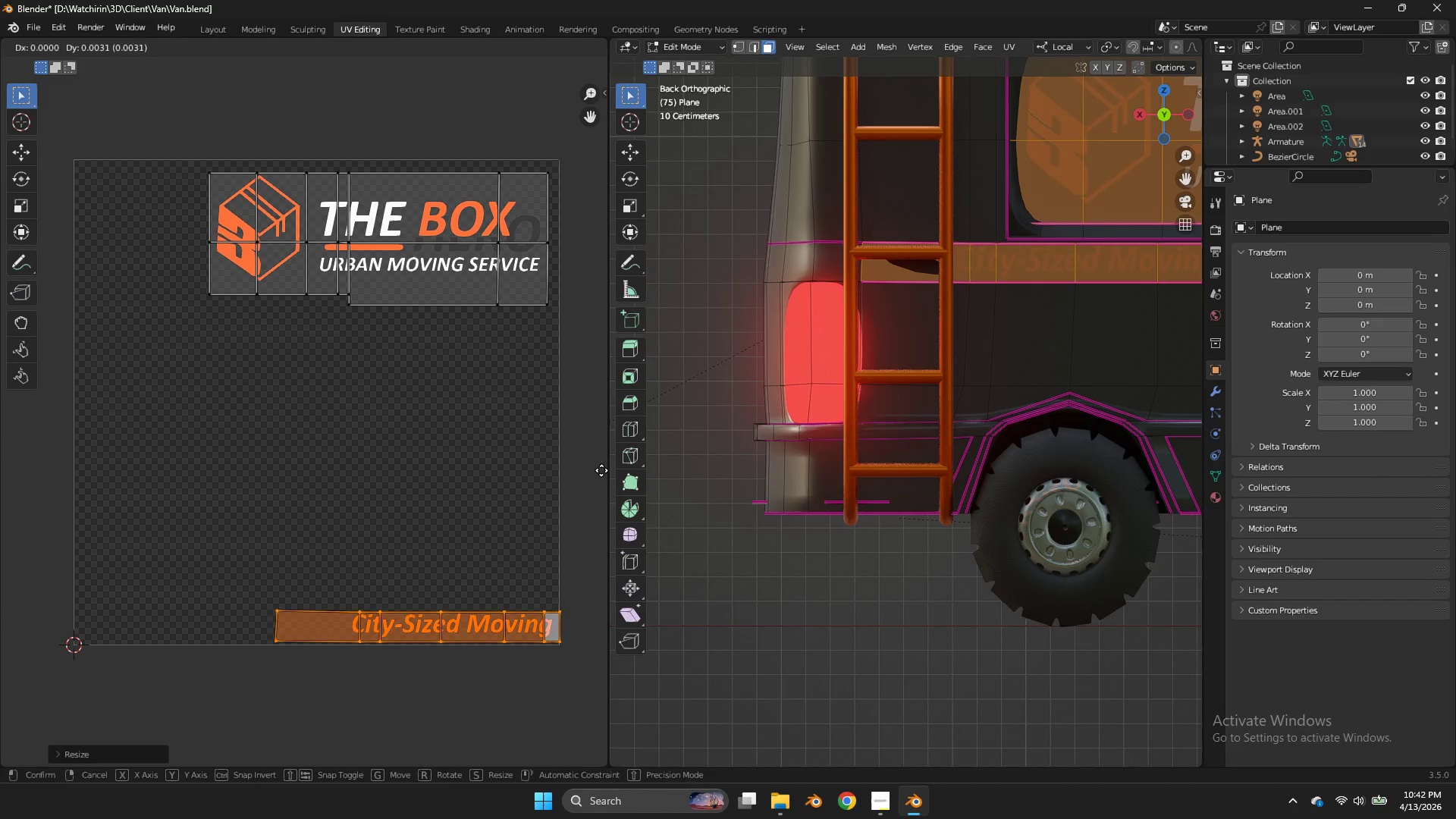 
key(G)
 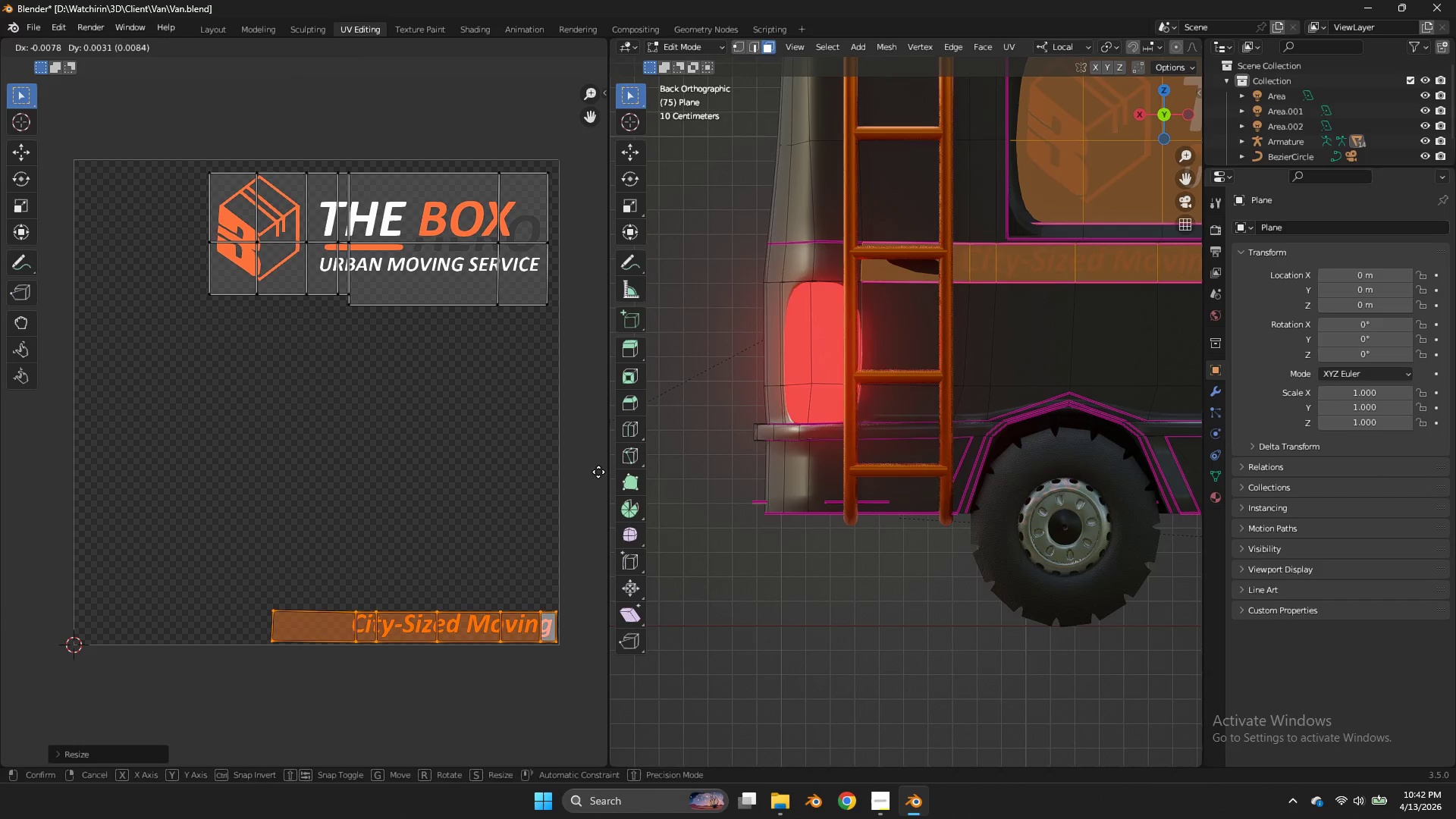 
scroll: coordinate [1074, 372], scroll_direction: up, amount: 7.0
 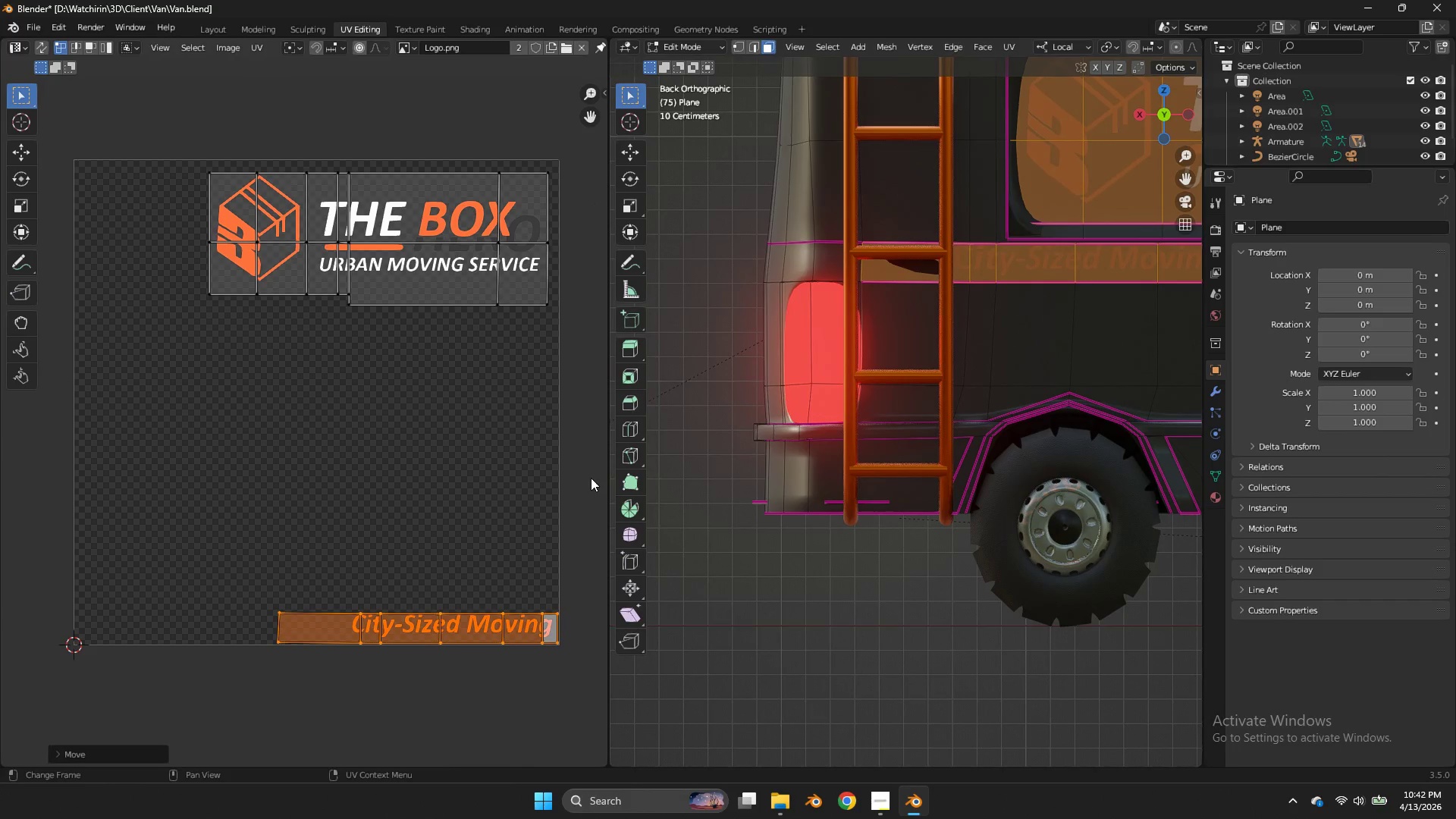 
left_click([598, 472])
 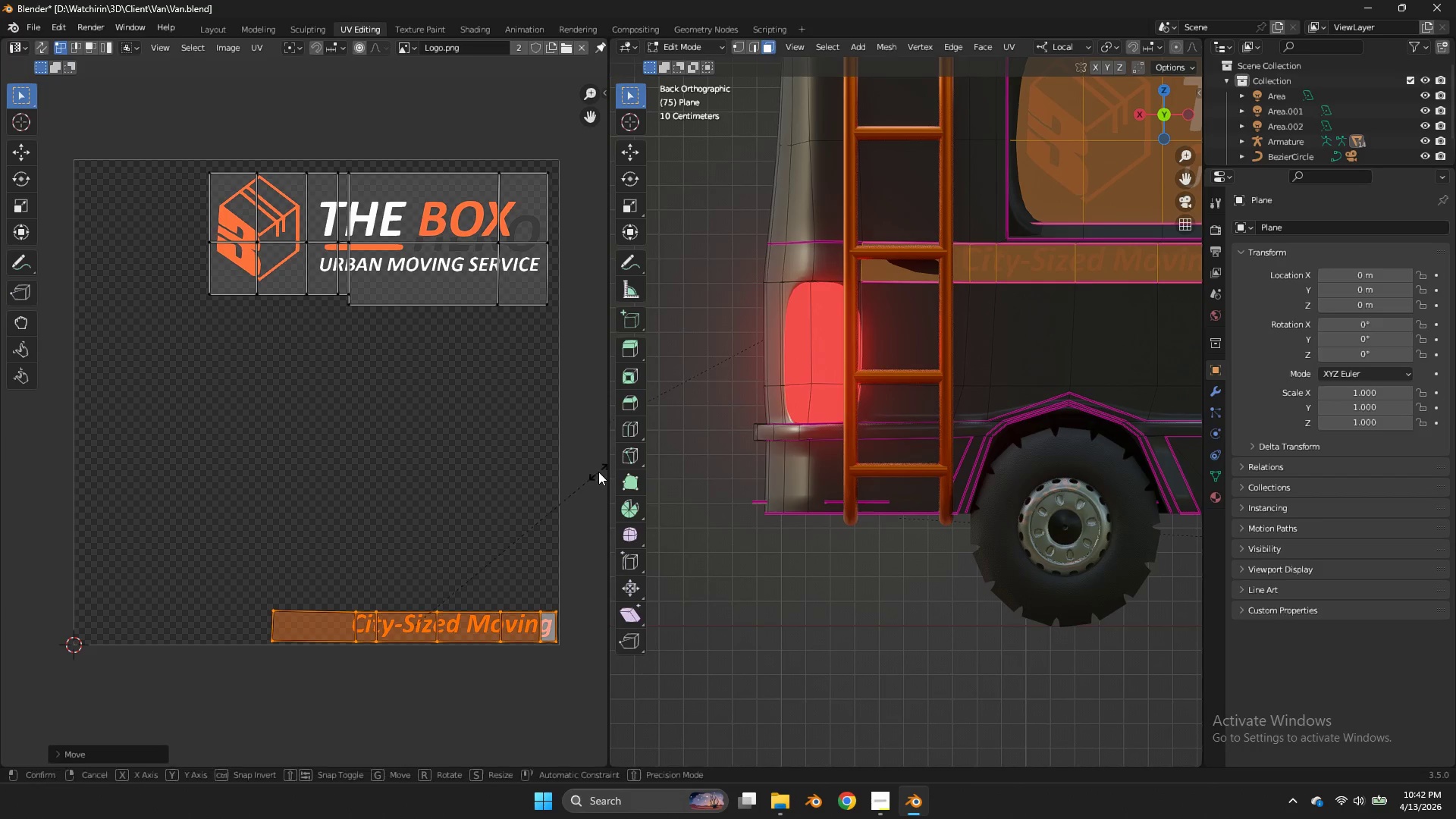 
type(sx)
 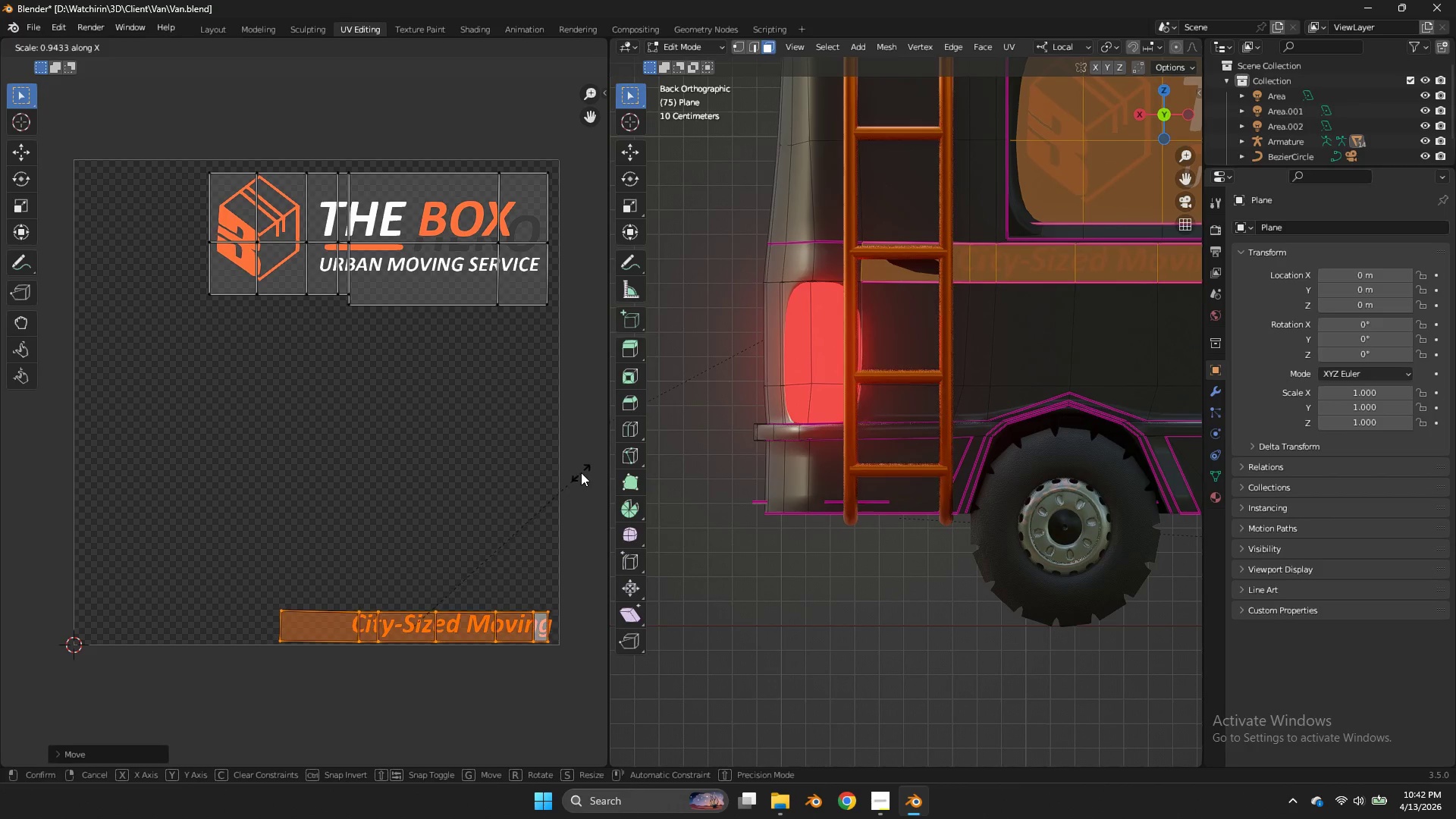 
left_click([581, 472])
 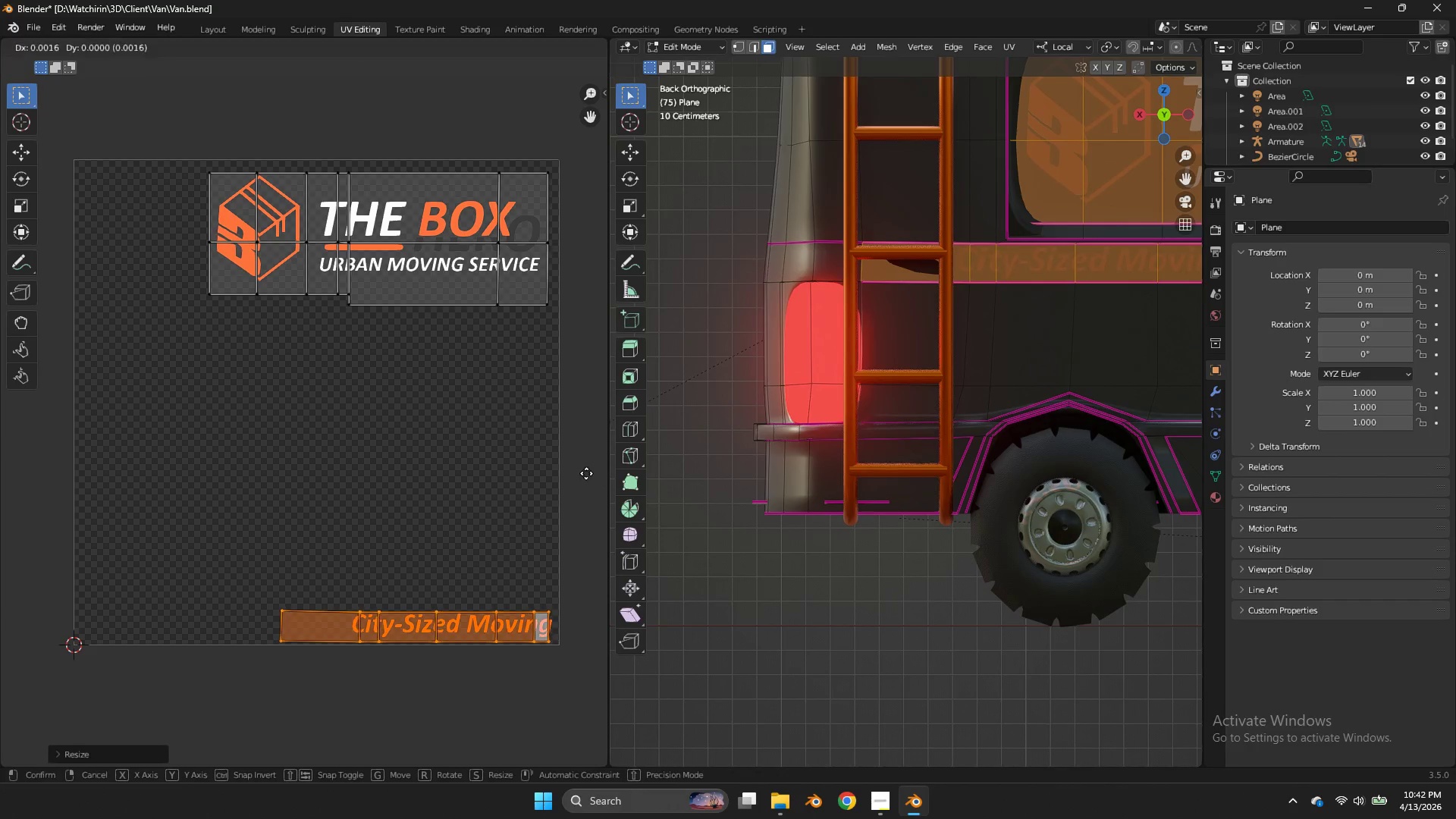 
key(G)
 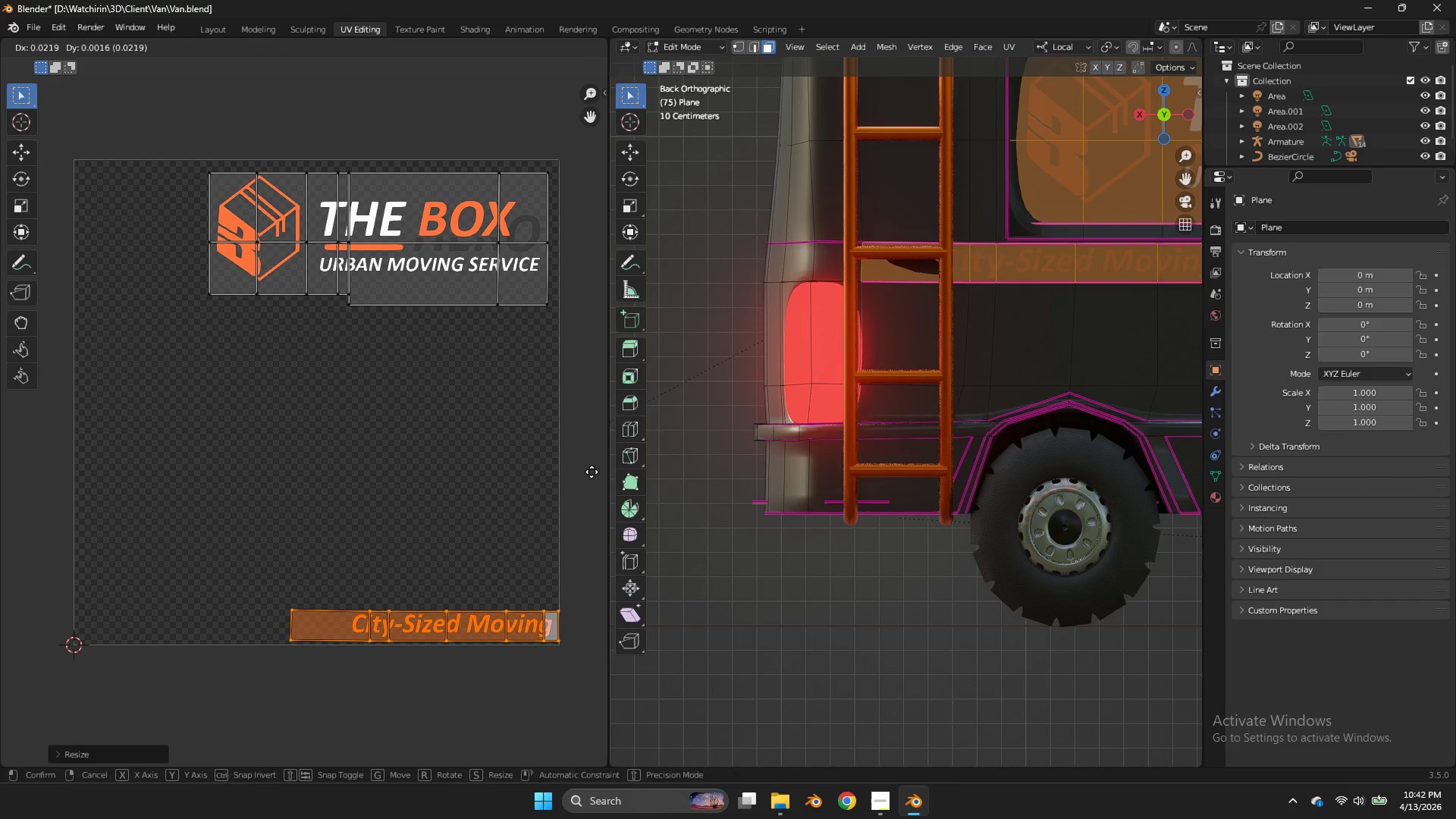 
left_click([591, 472])
 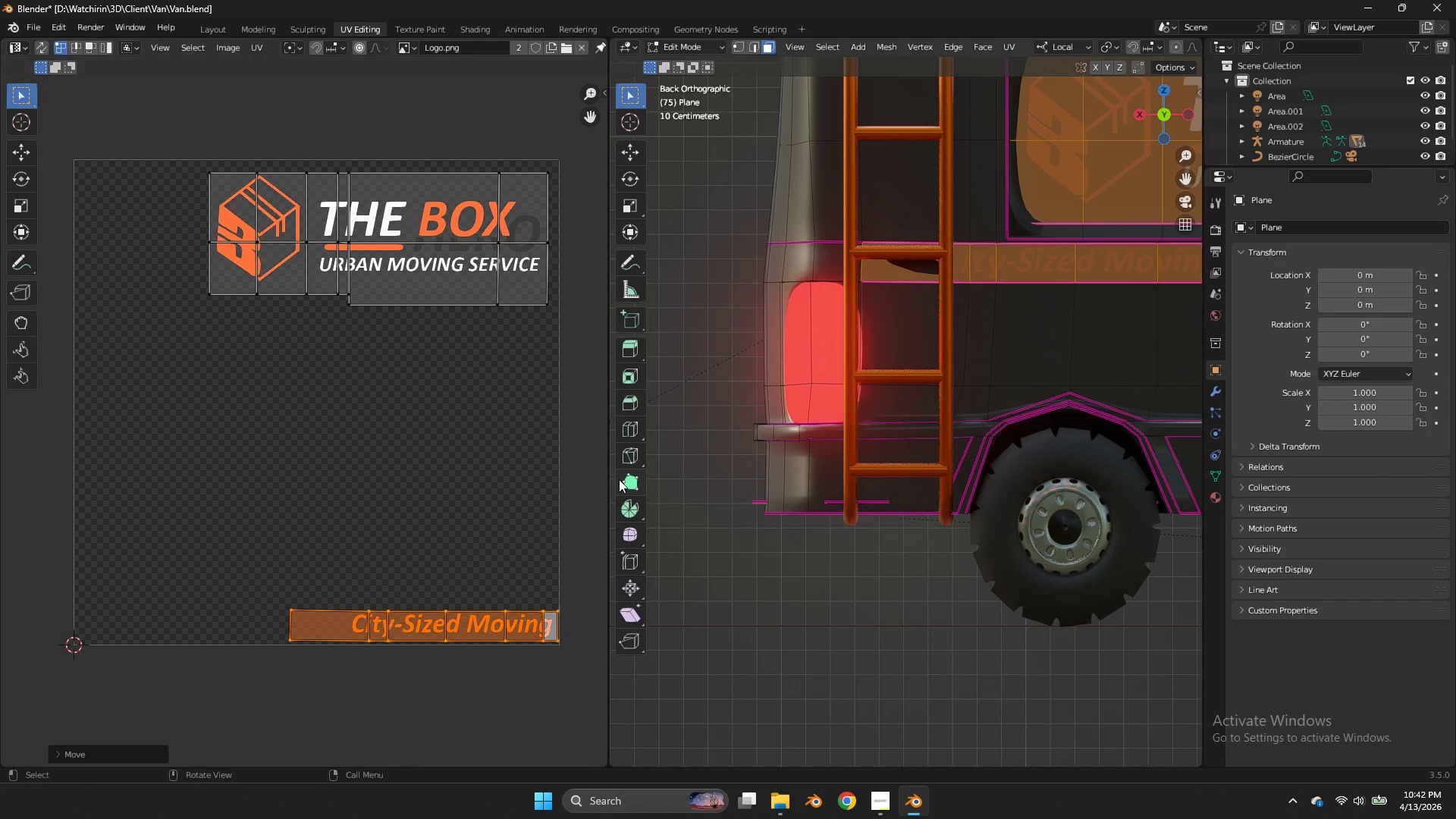 
type(sx)
 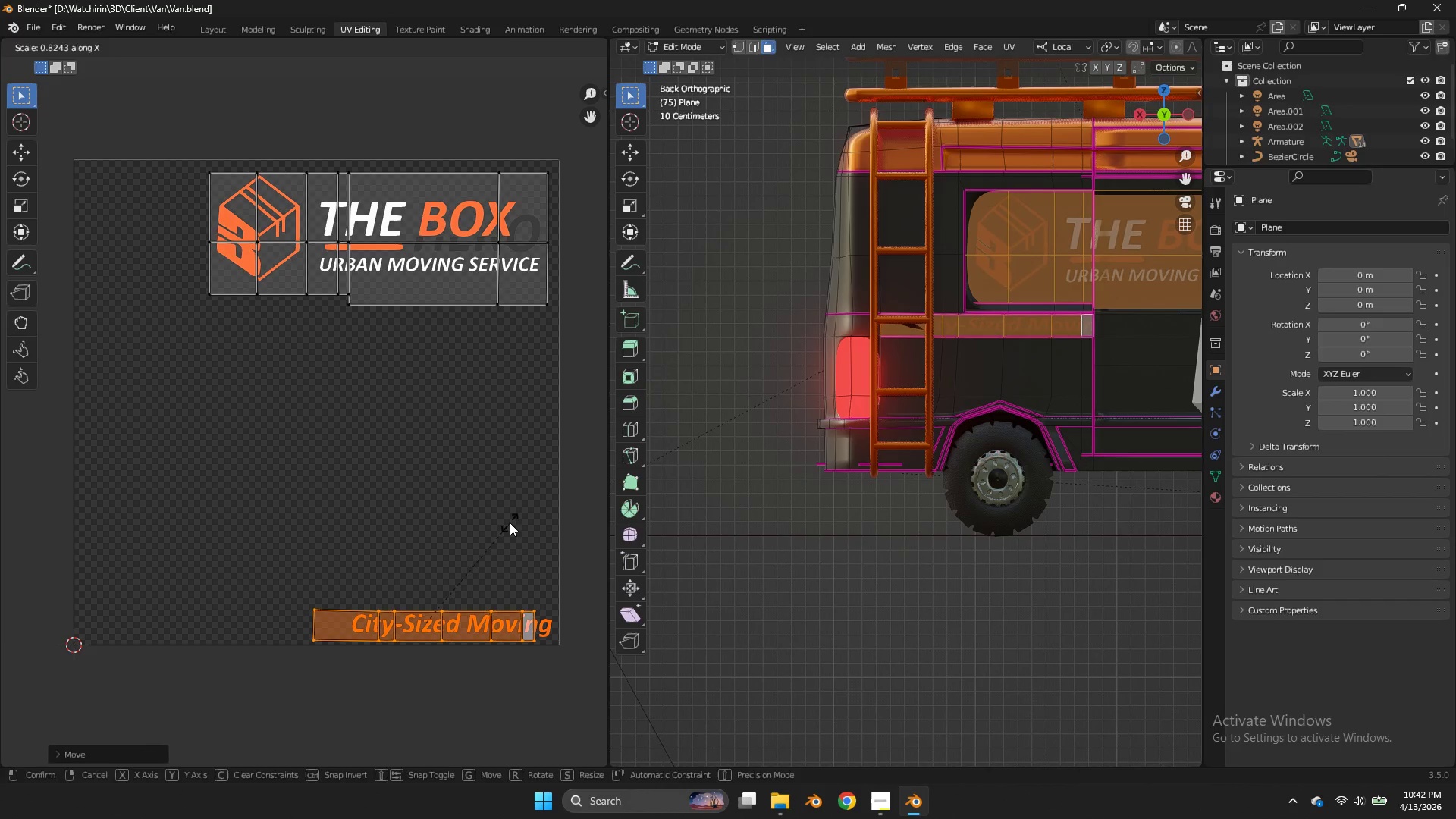 
double_click([510, 522])
 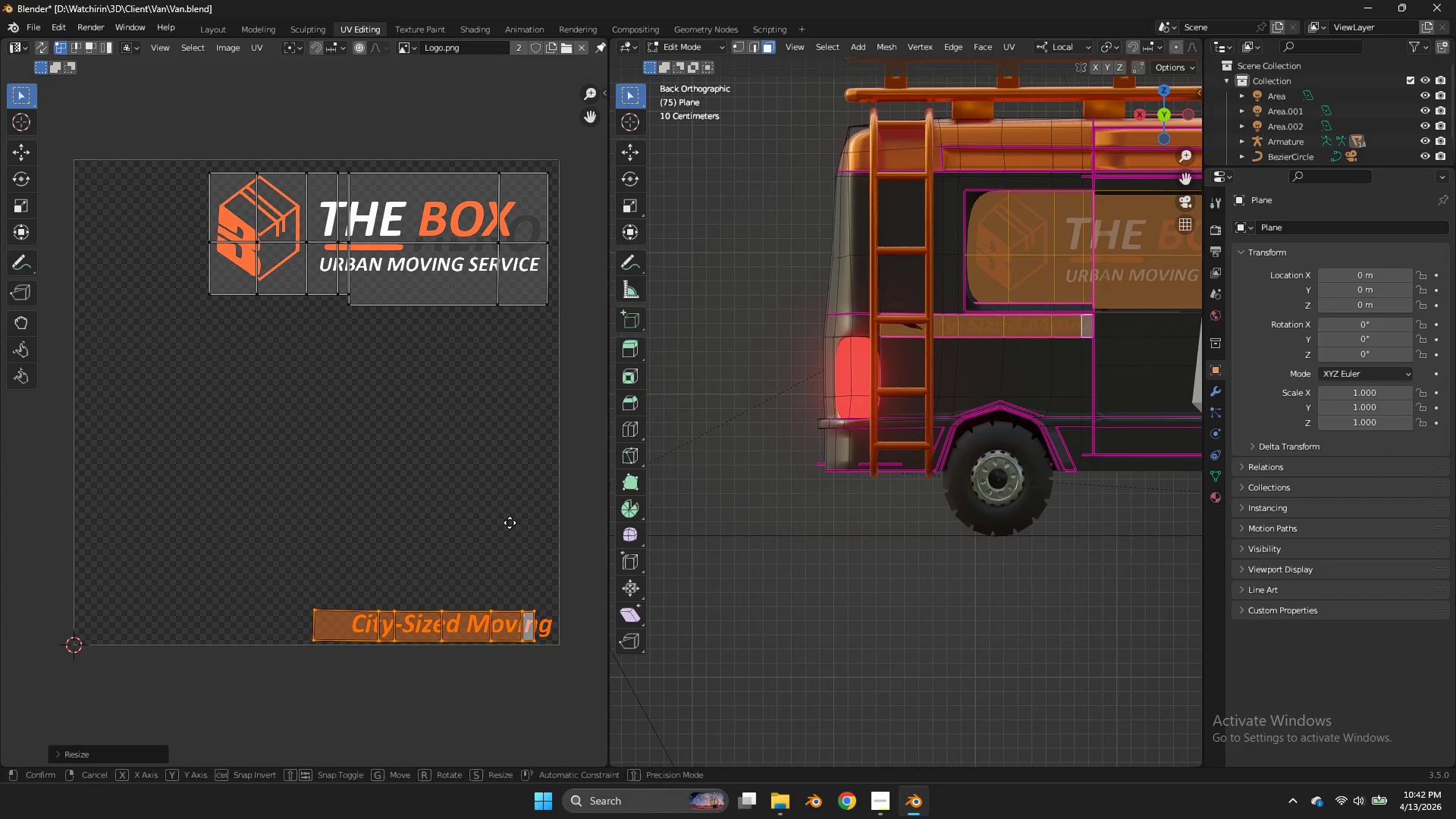 
key(G)
 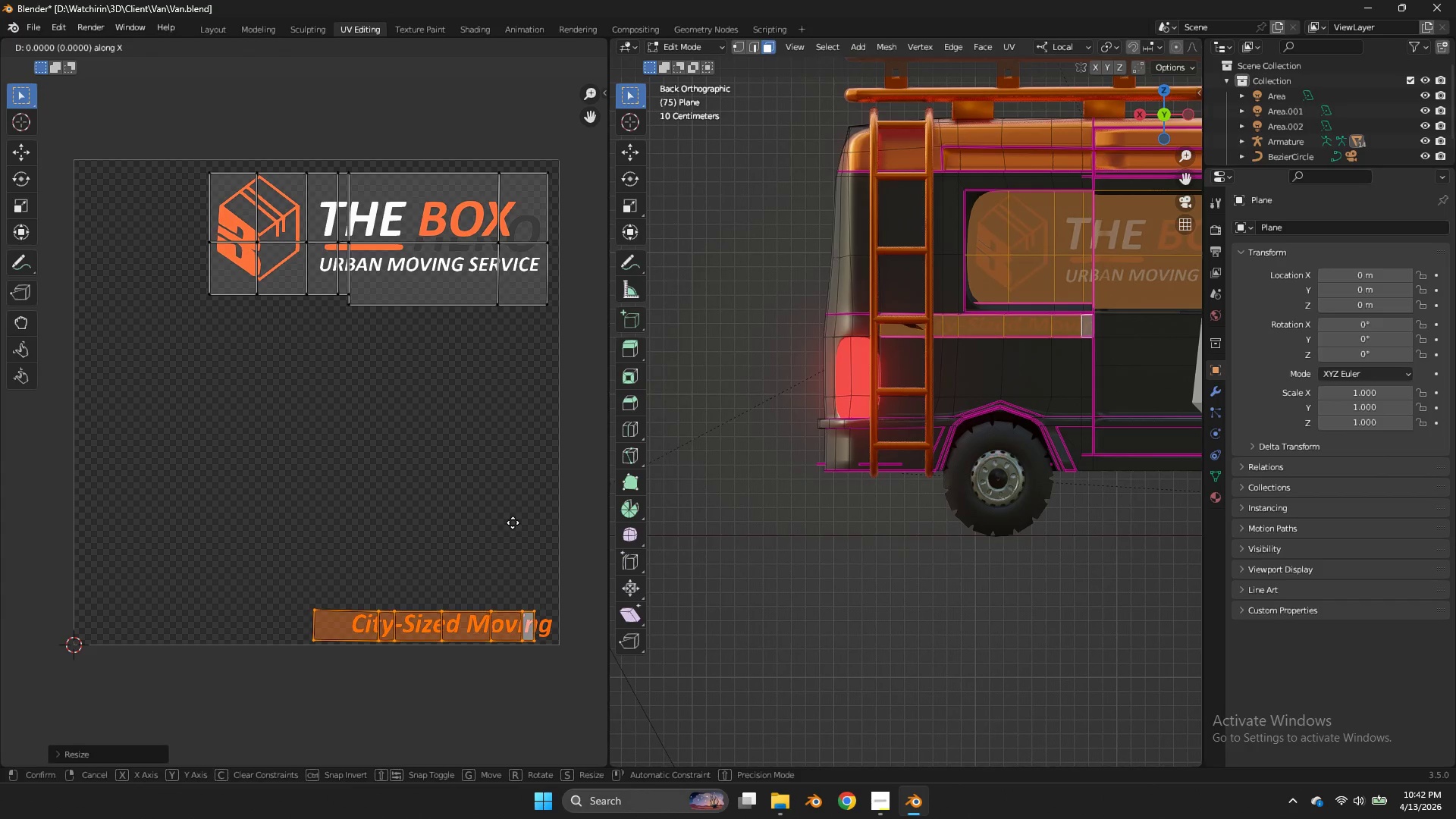 
scroll: coordinate [1158, 331], scroll_direction: down, amount: 6.0
 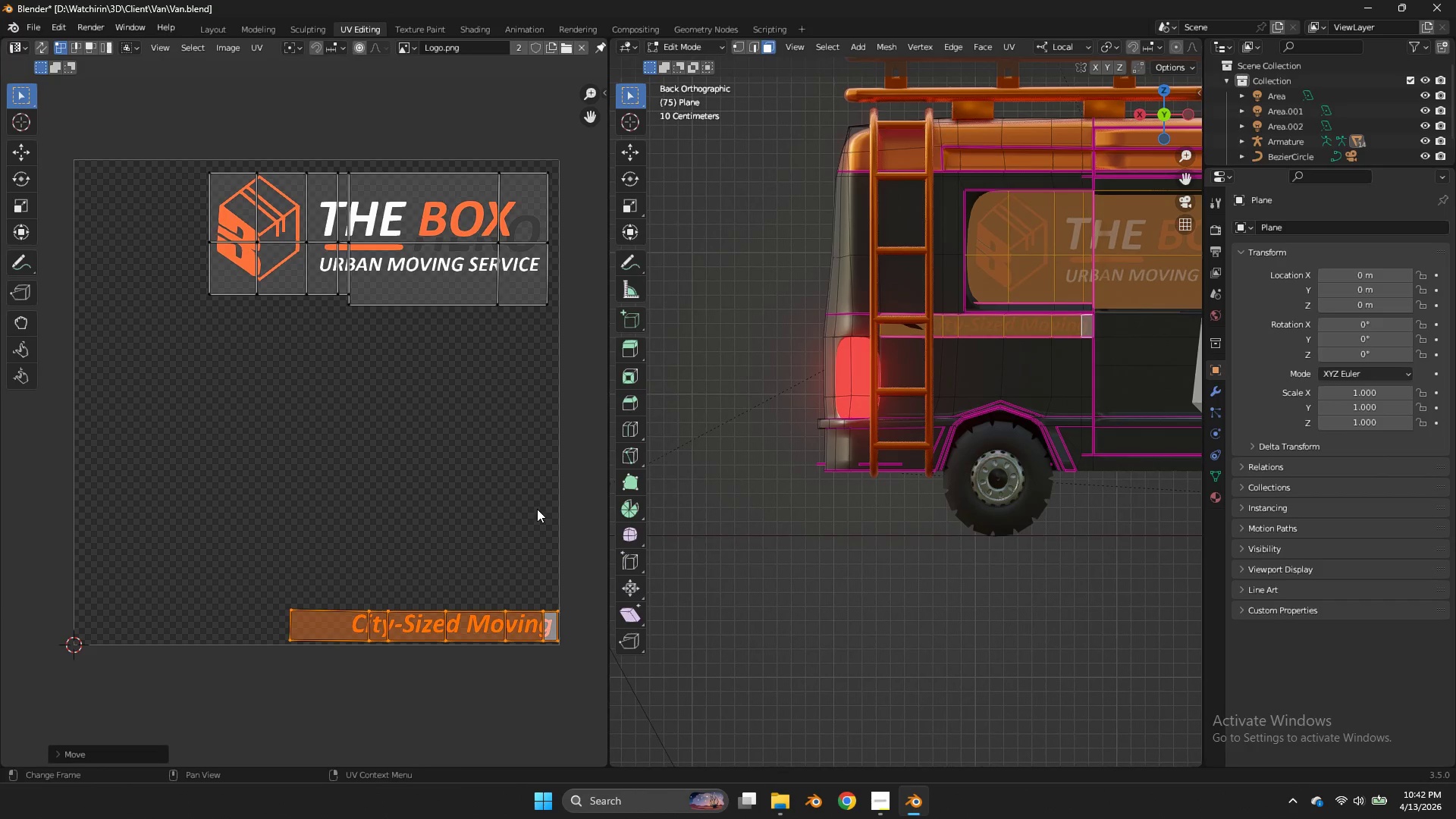 
key(X)
 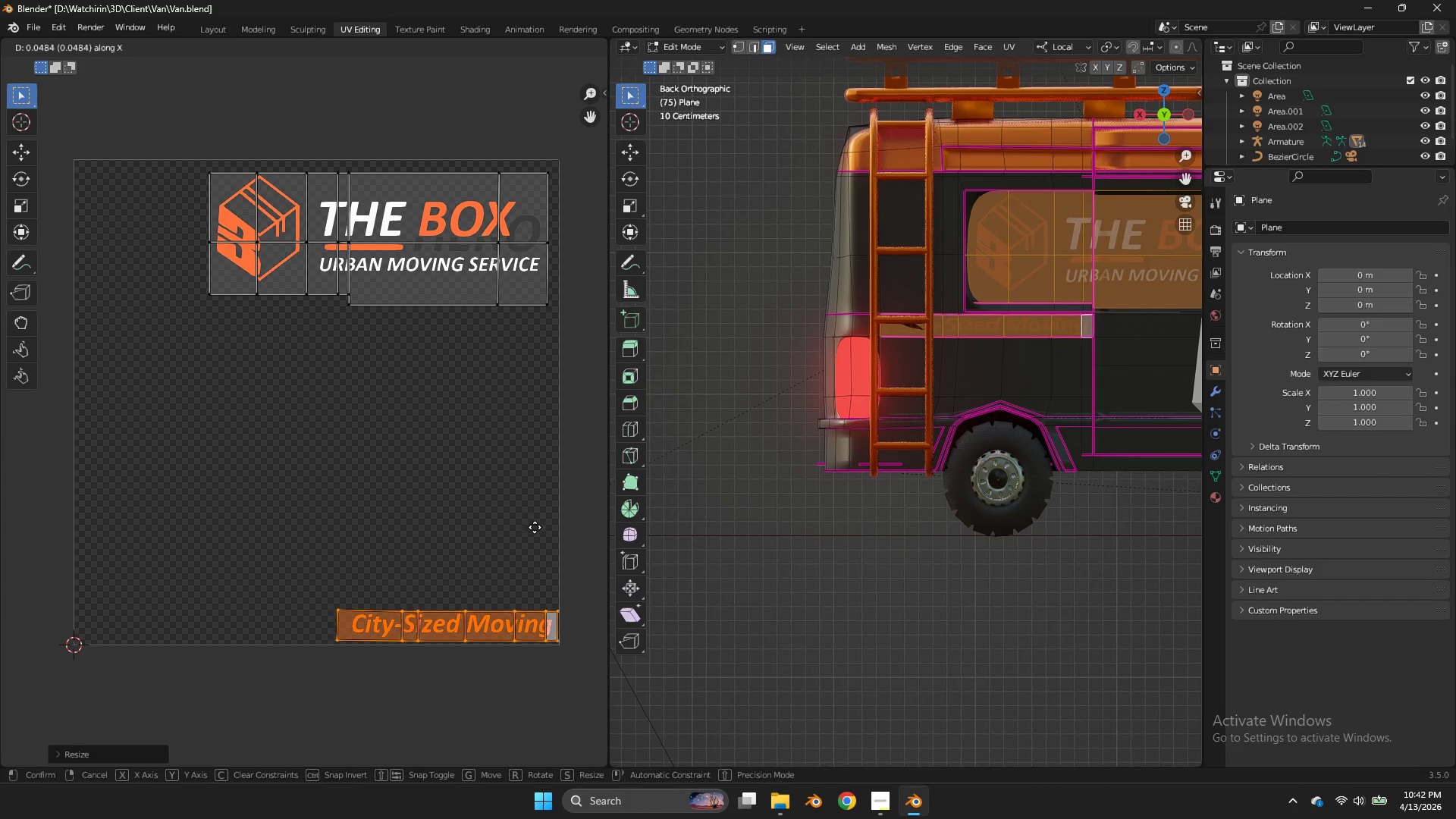 
left_click([535, 528])
 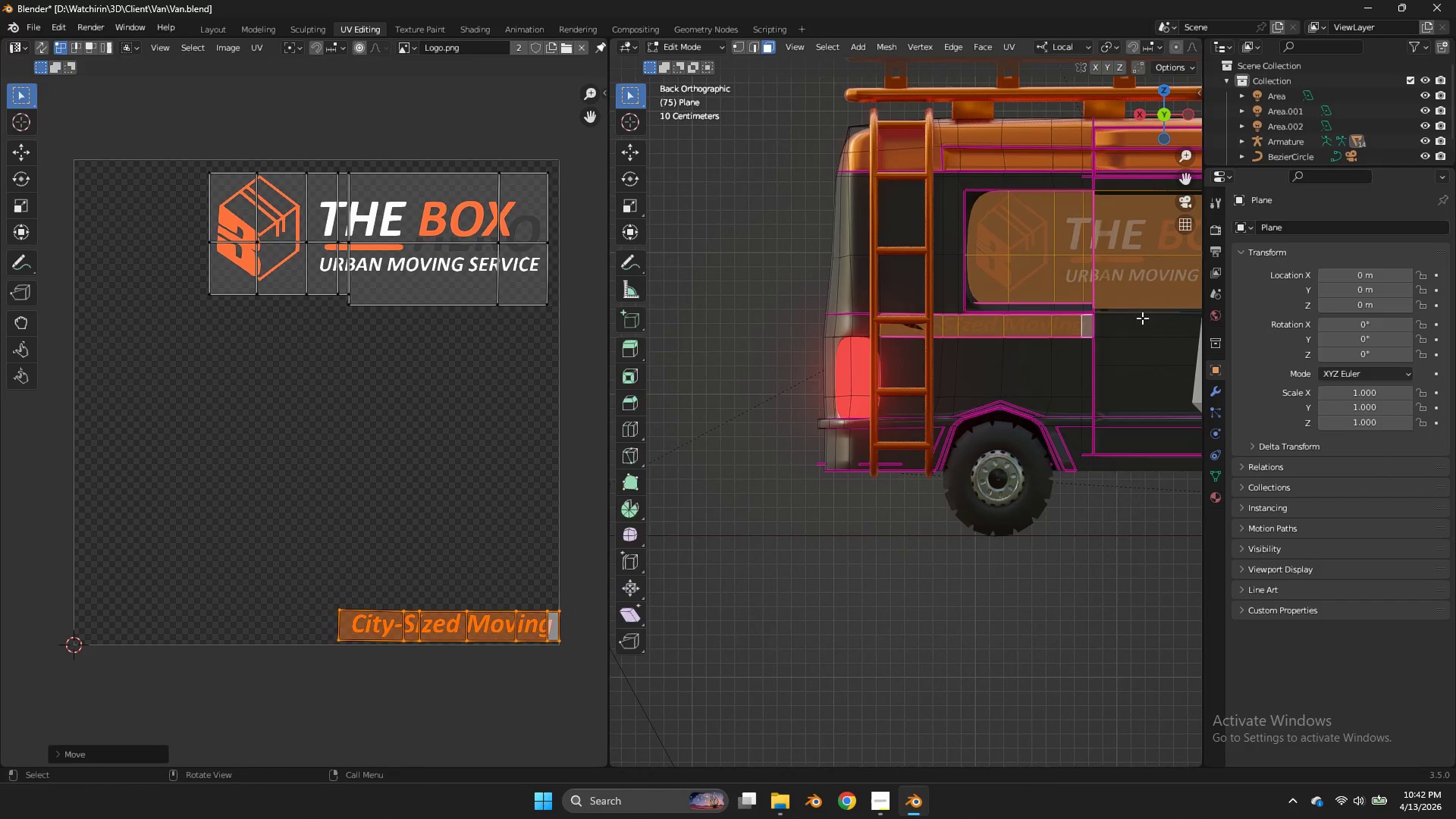 
key(Tab)
 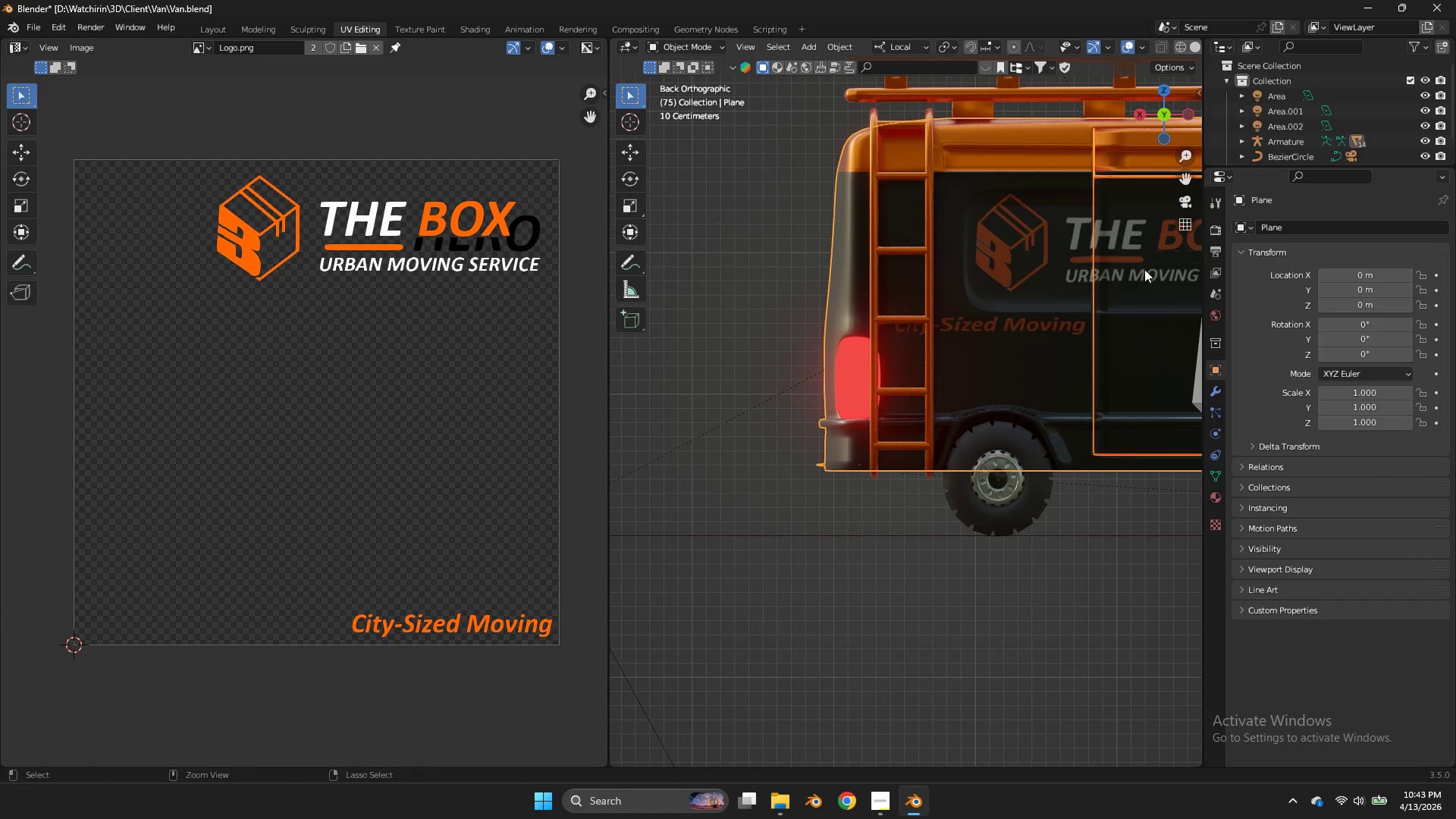 
key(Control+ControlLeft)
 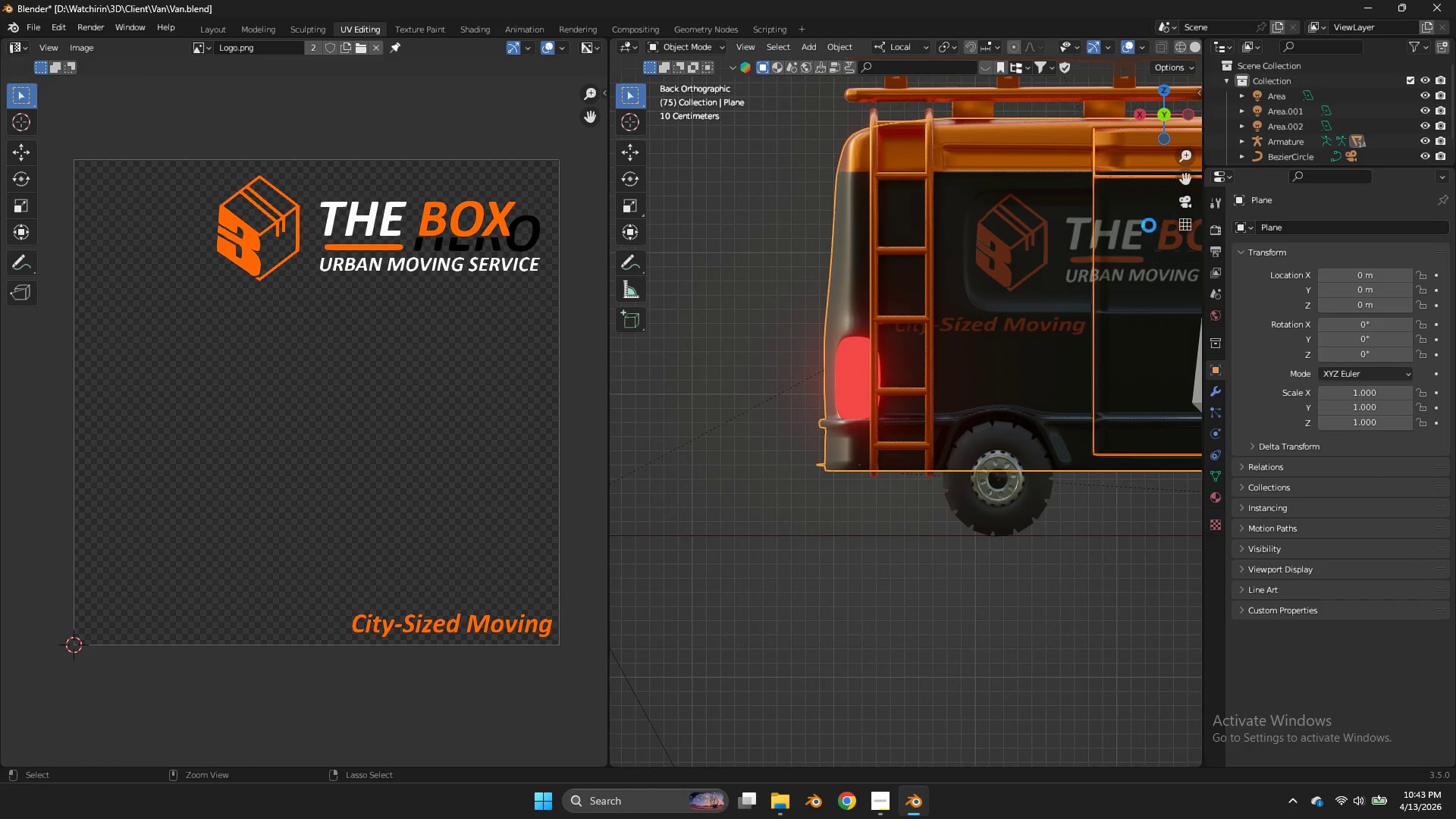 
key(Control+S)
 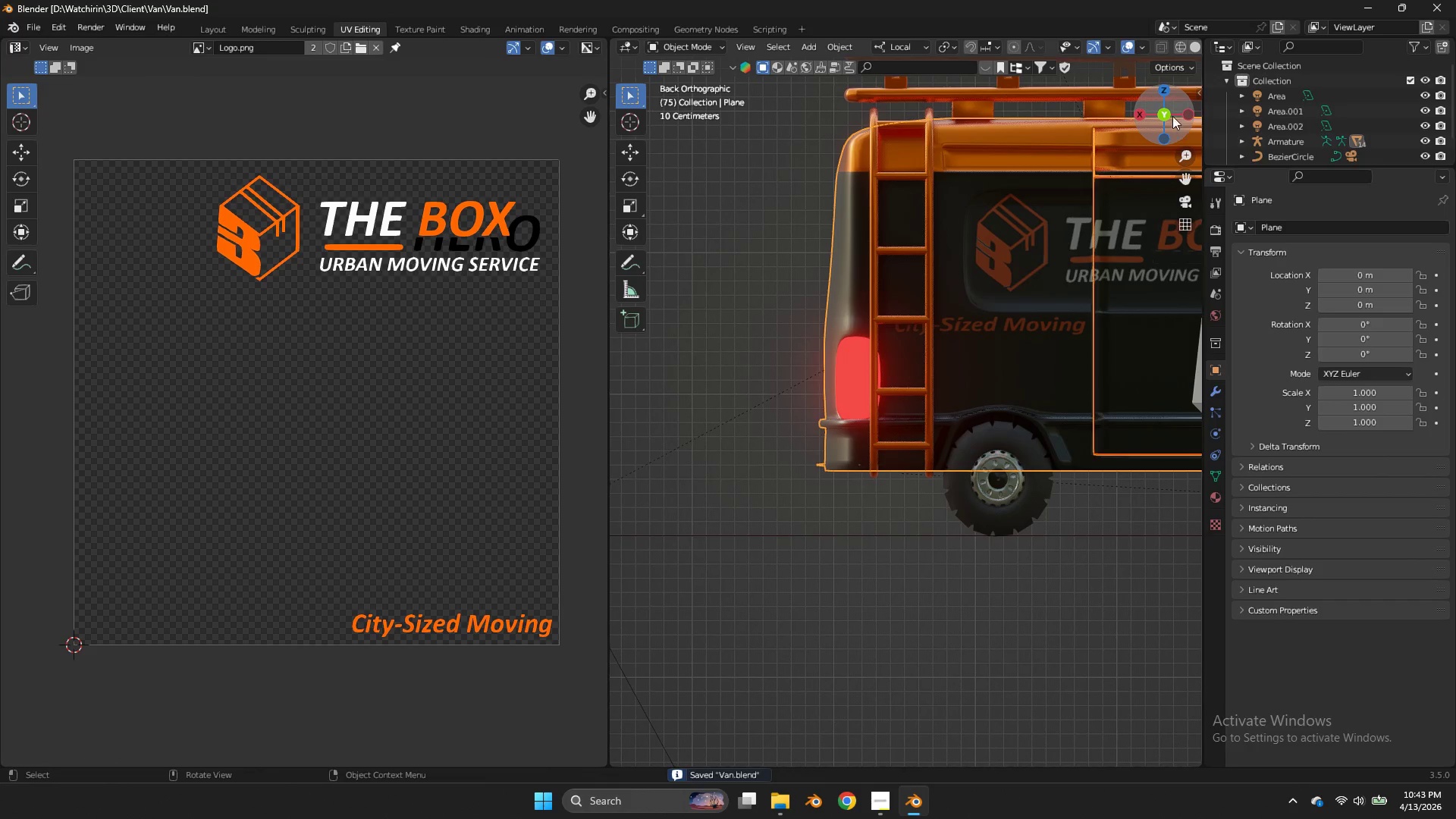 
left_click_drag(start_coordinate=[1172, 116], to_coordinate=[1169, 115])
 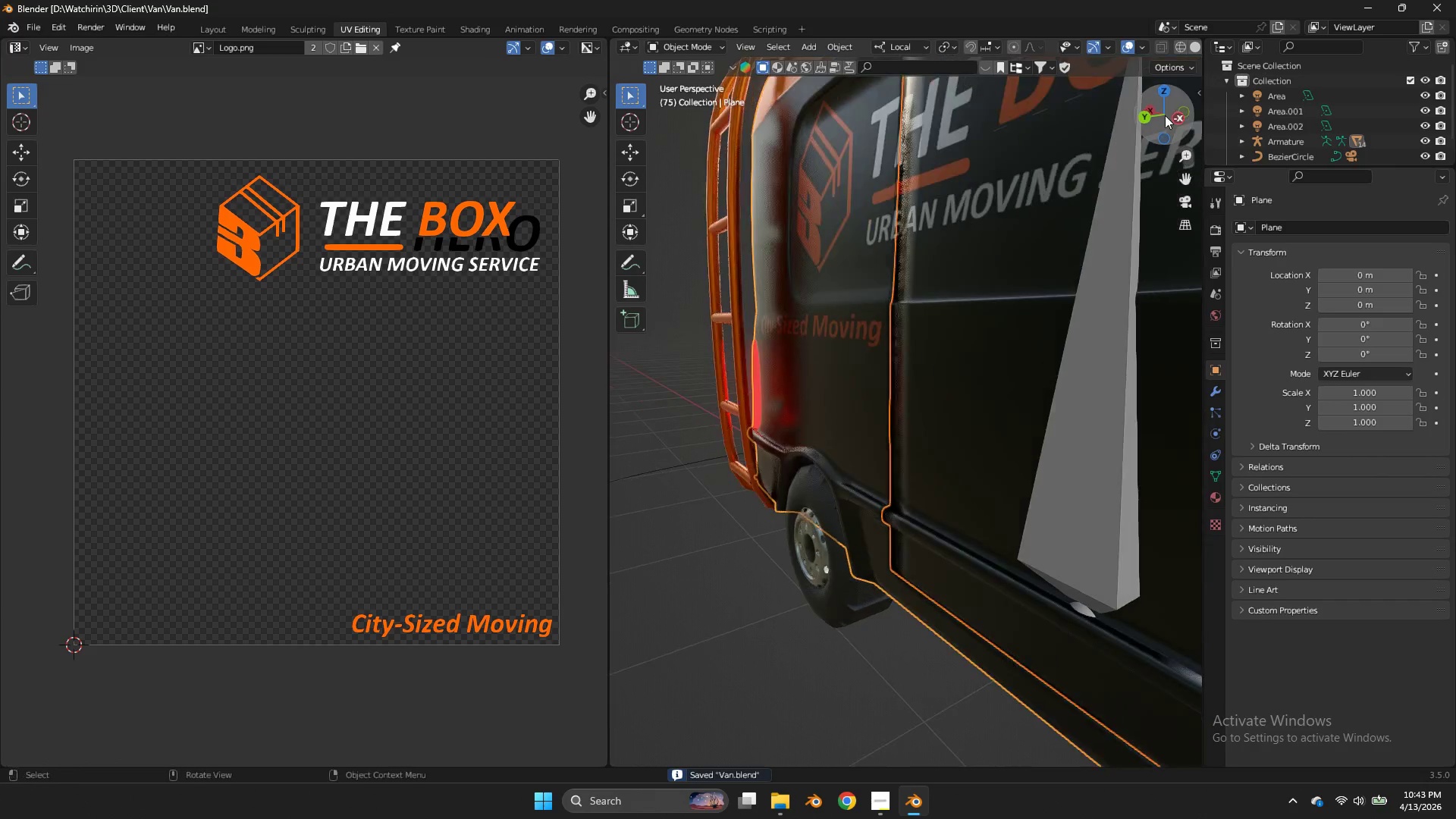 
left_click_drag(start_coordinate=[1165, 115], to_coordinate=[1017, 128])
 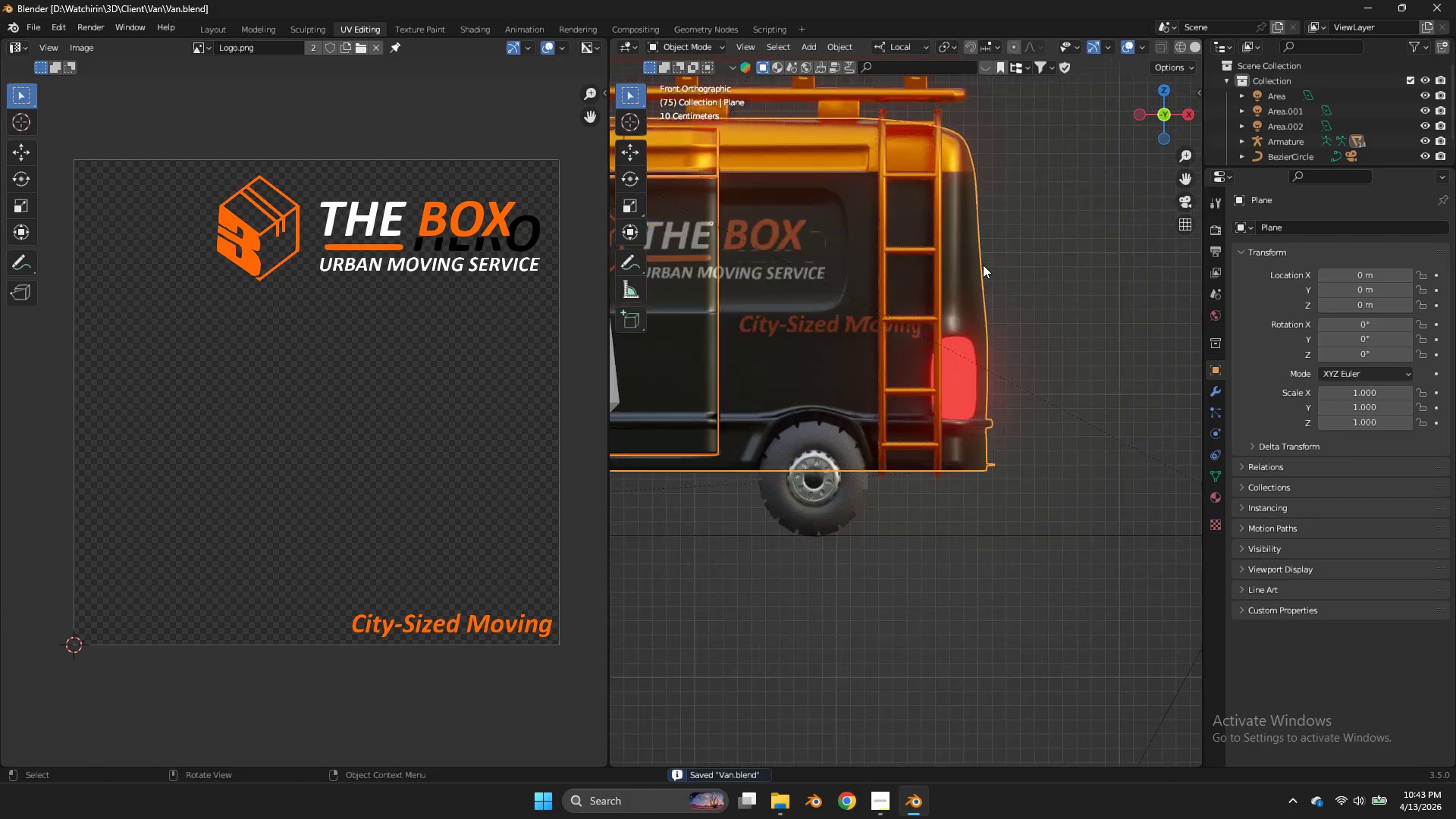 
scroll: coordinate [1165, 115], scroll_direction: down, amount: 3.0
 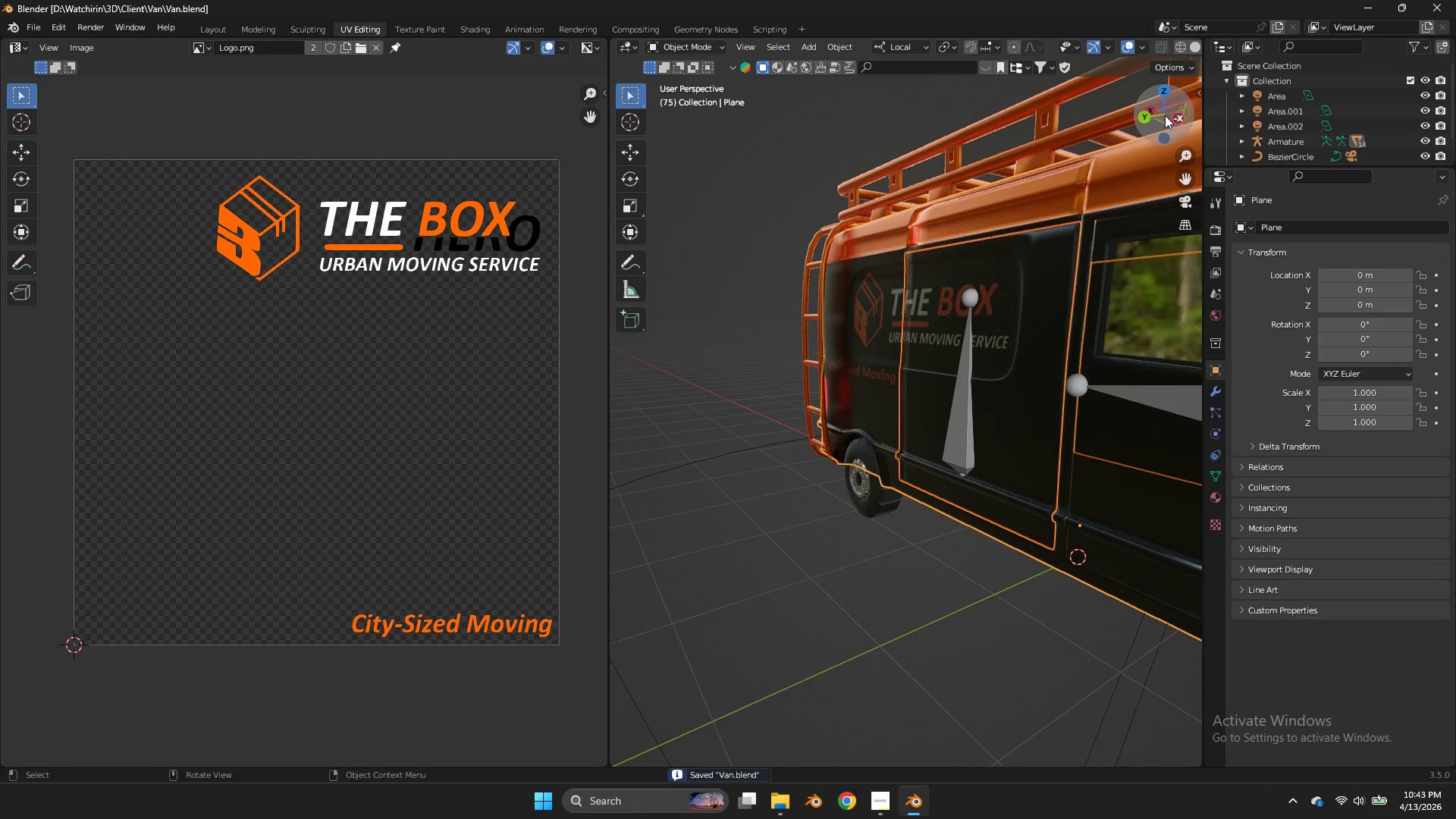 
left_click([1165, 119])
 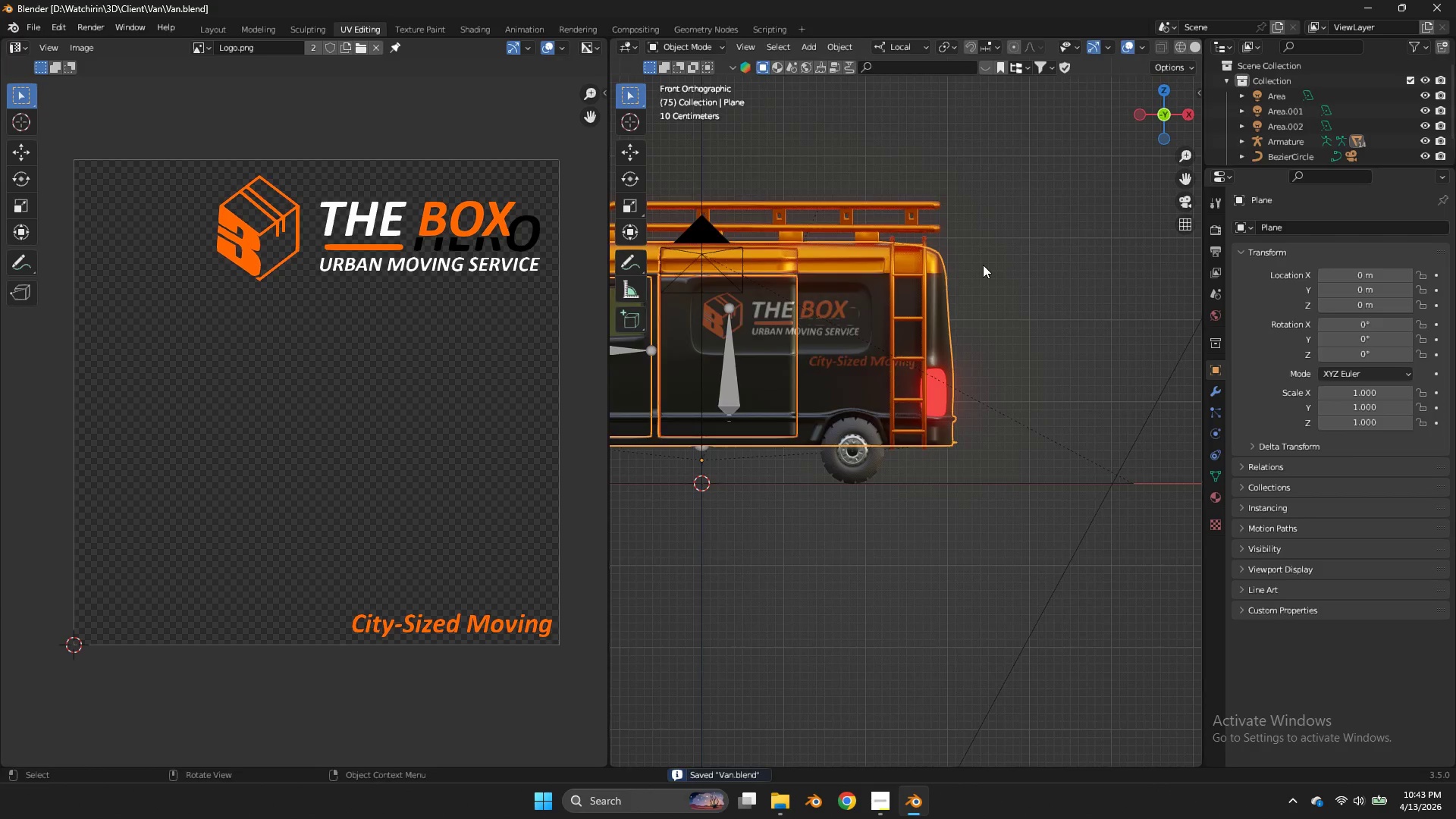 
key(Control+ControlLeft)
 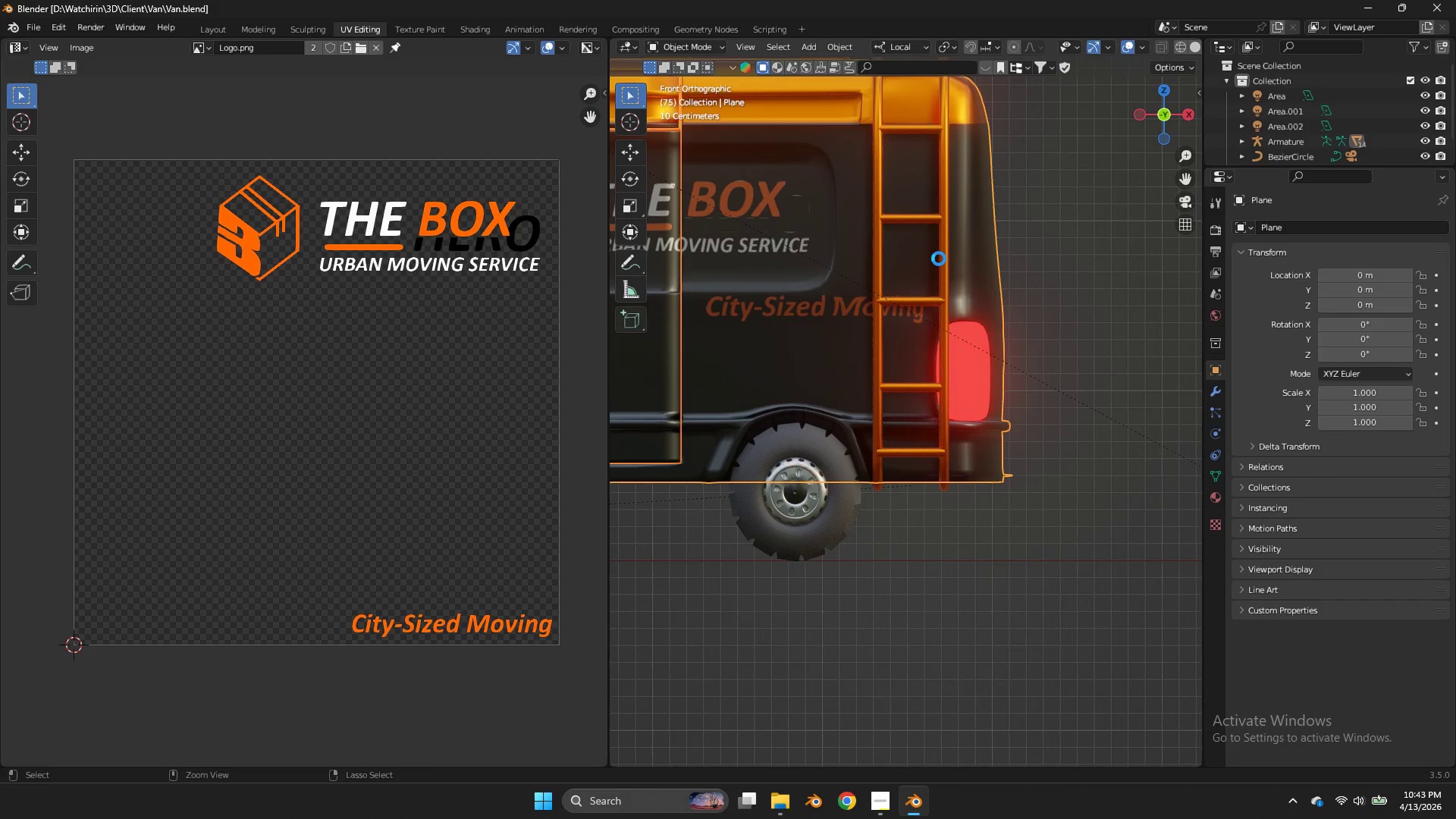 
key(Control+S)
 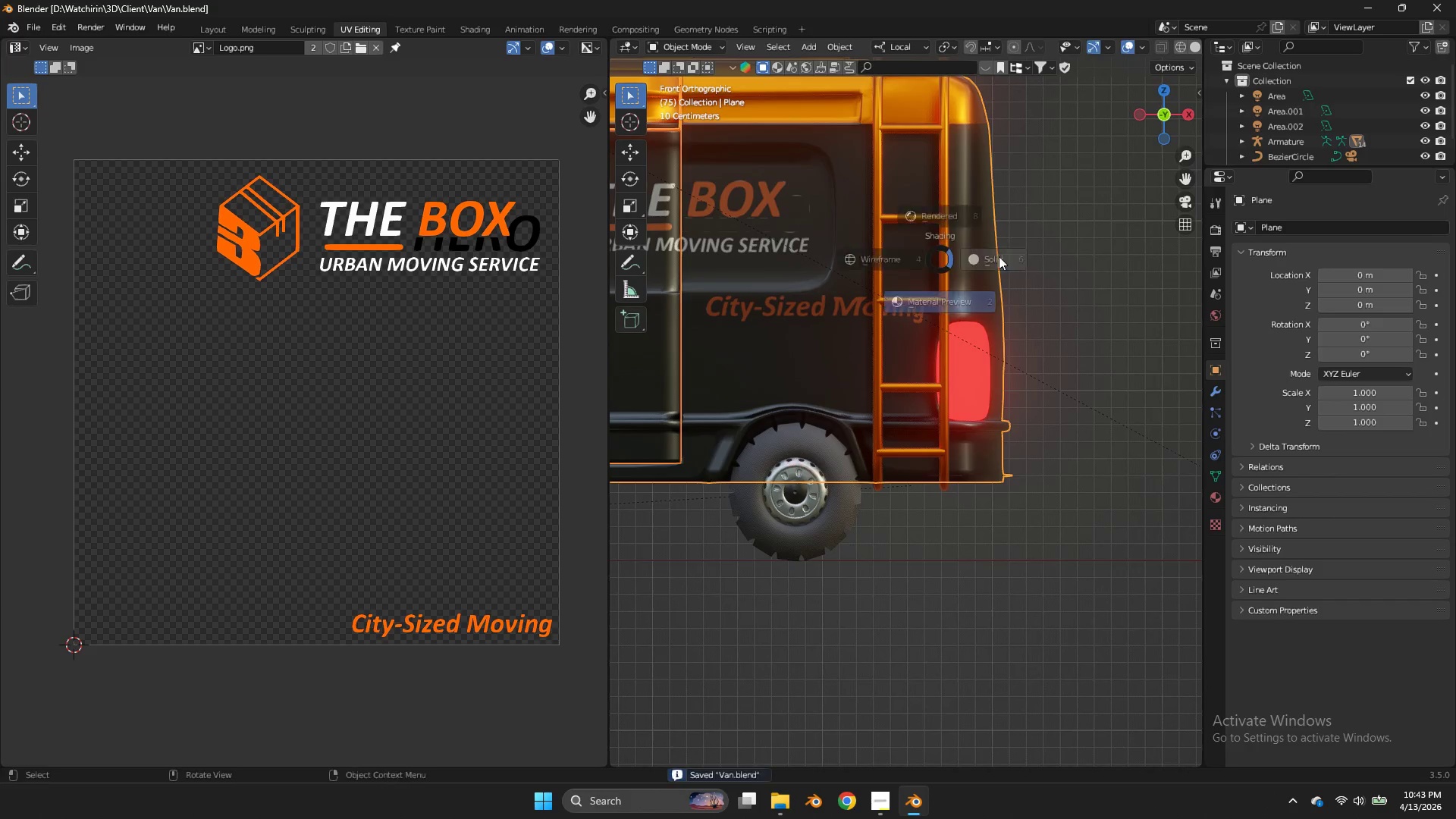 
scroll: coordinate [983, 265], scroll_direction: up, amount: 4.0
 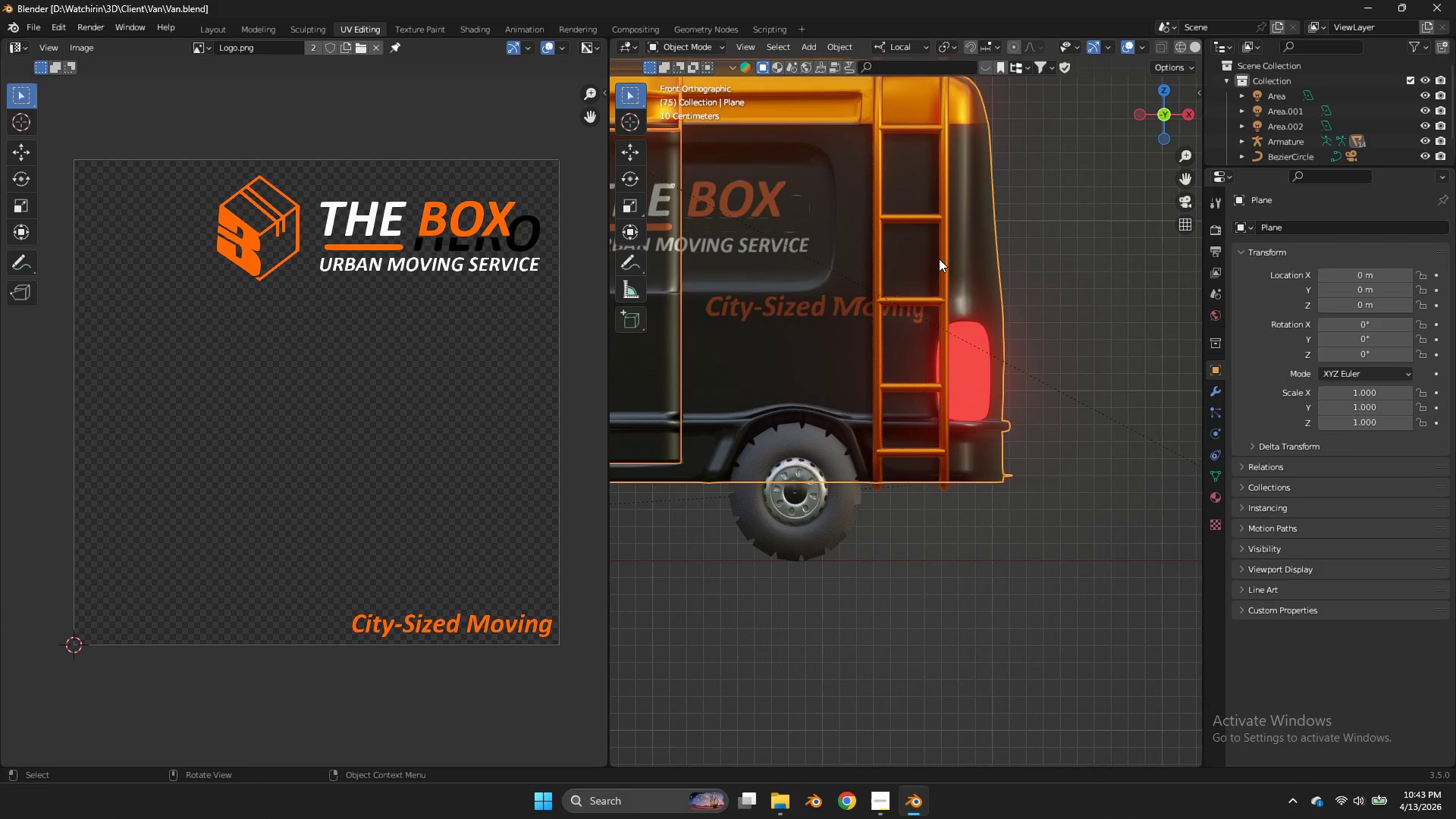 
key(Z)